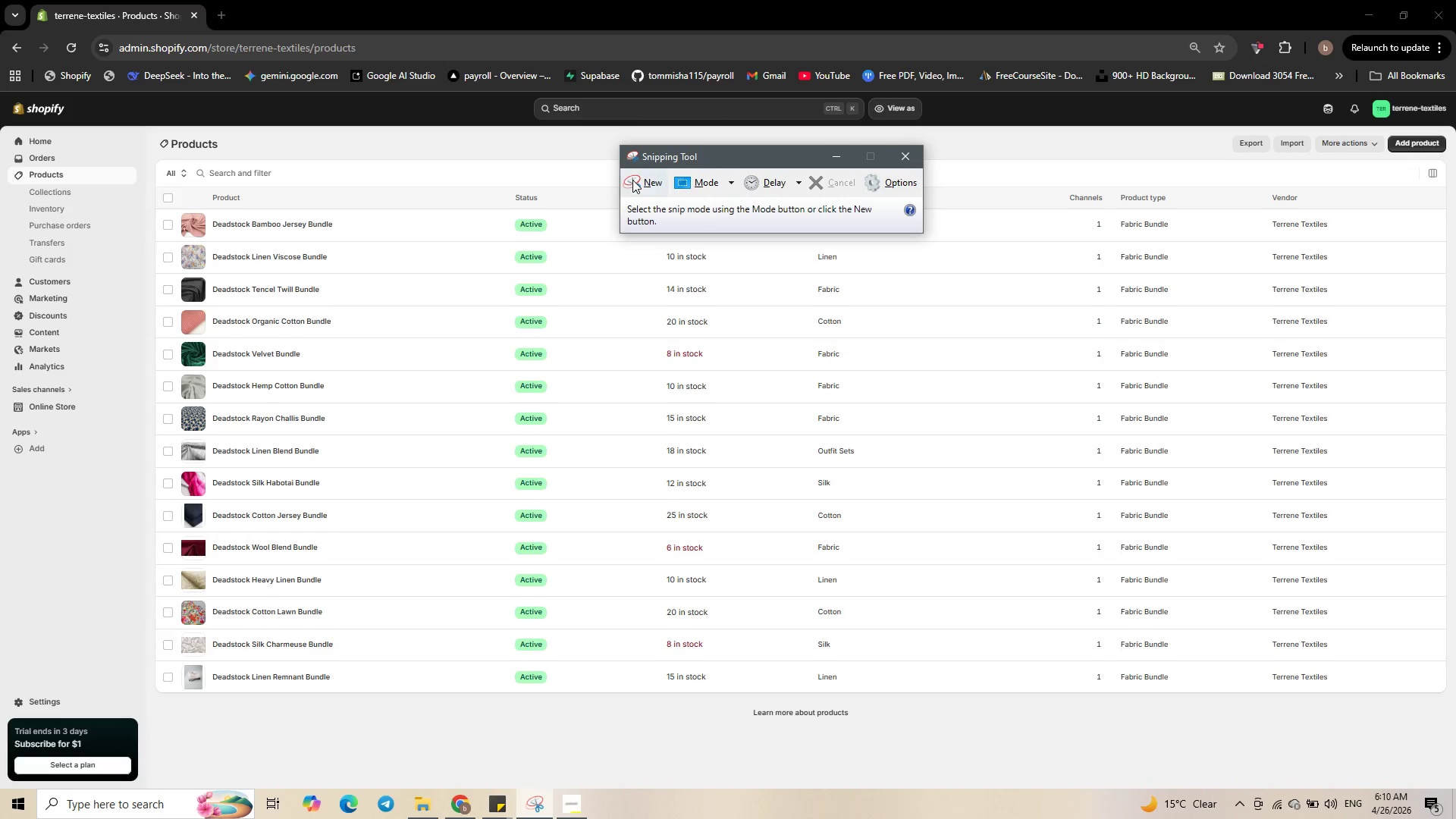 
left_click([641, 171])
 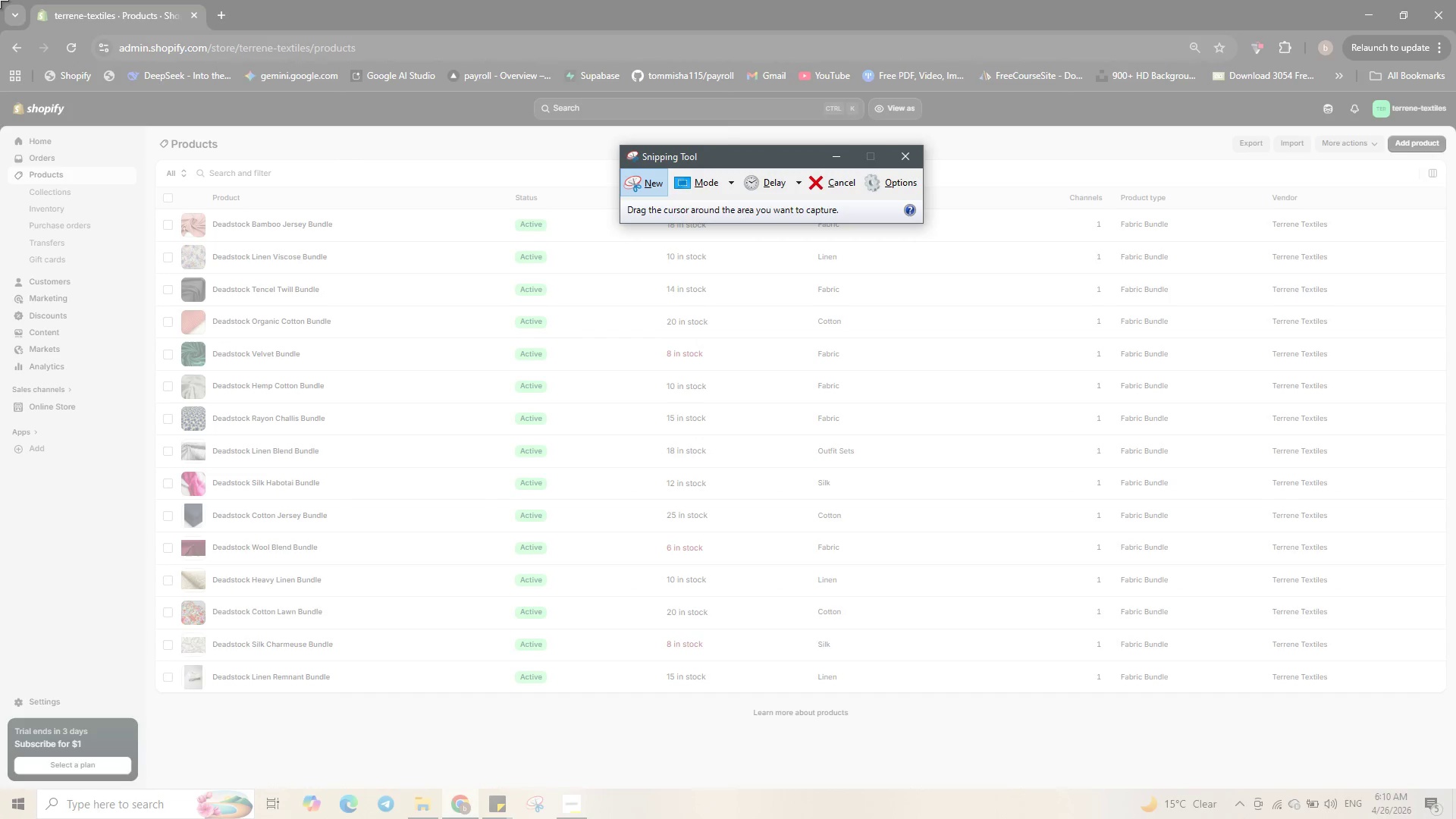 
left_click_drag(start_coordinate=[0, 0], to_coordinate=[1455, 818])
 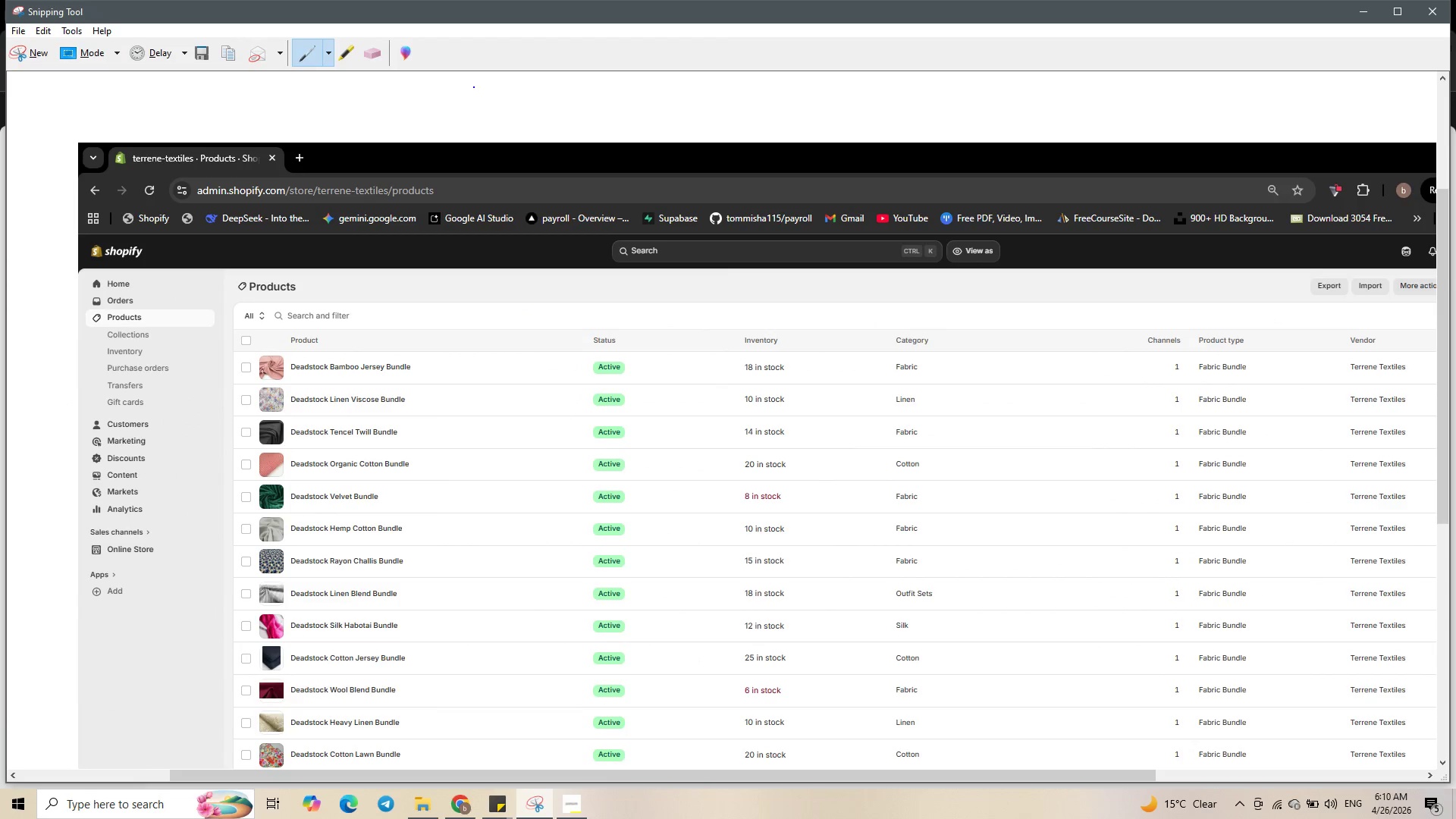 
right_click([469, 106])
 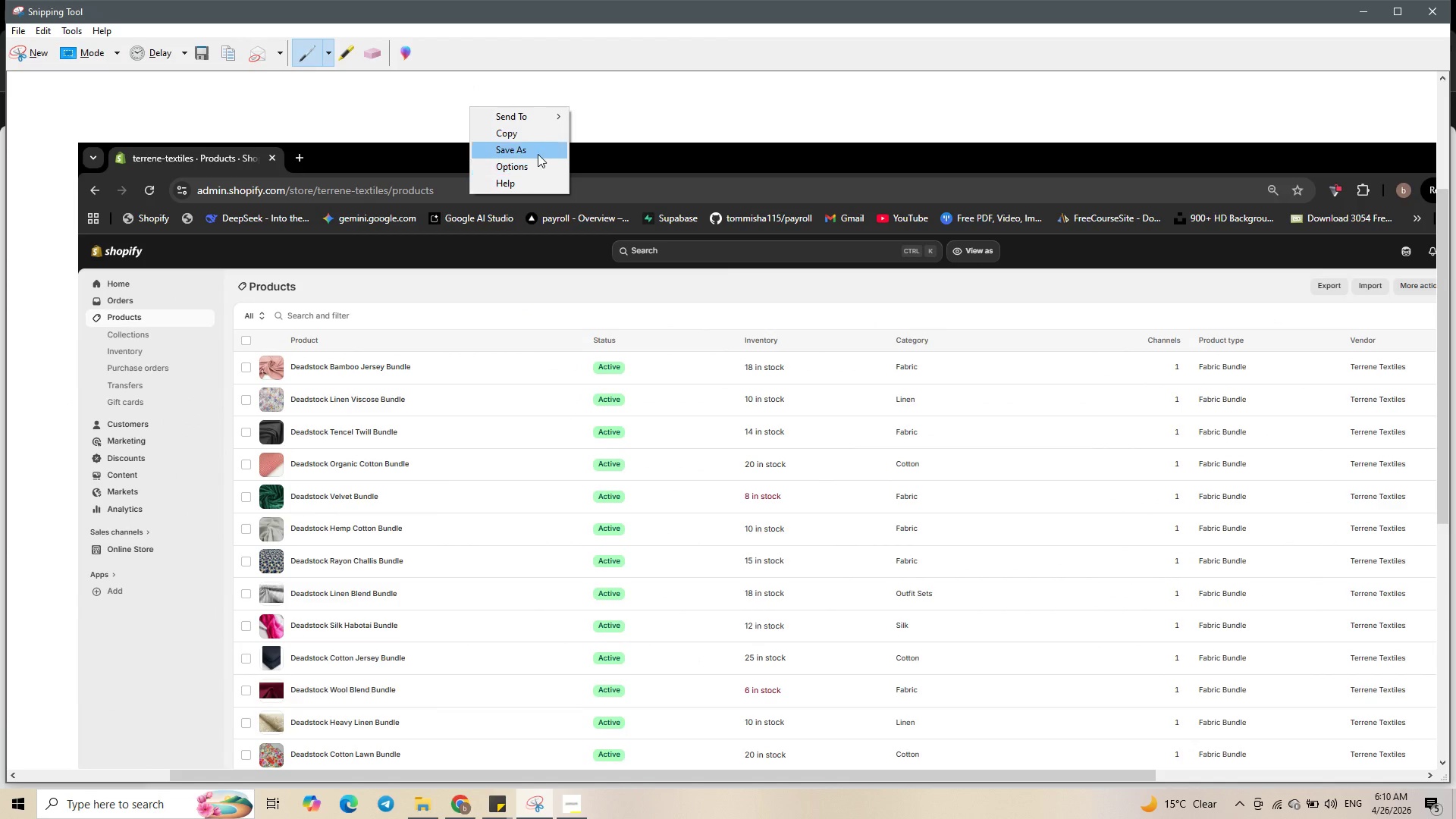 
left_click([538, 154])
 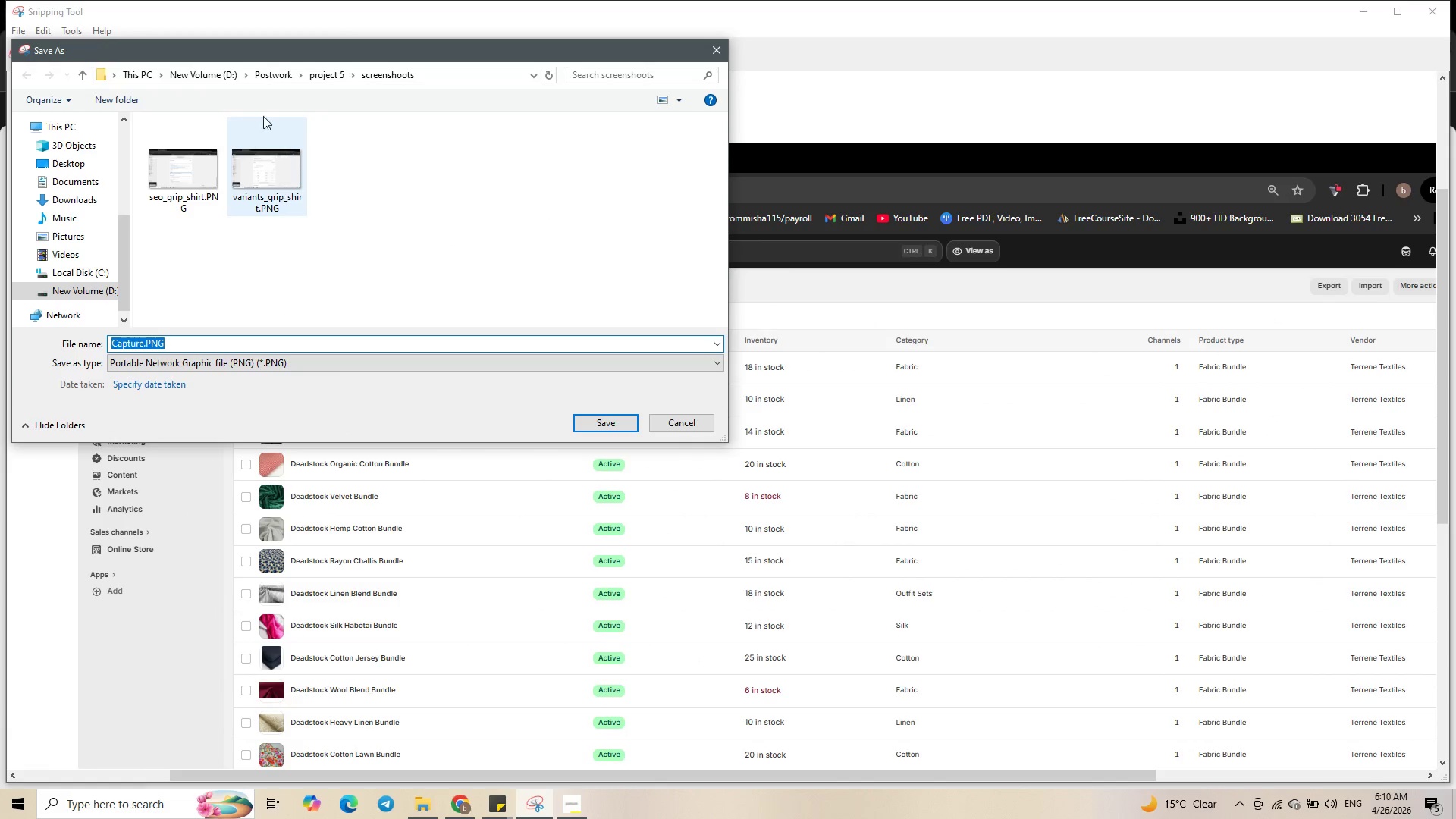 
left_click([322, 77])
 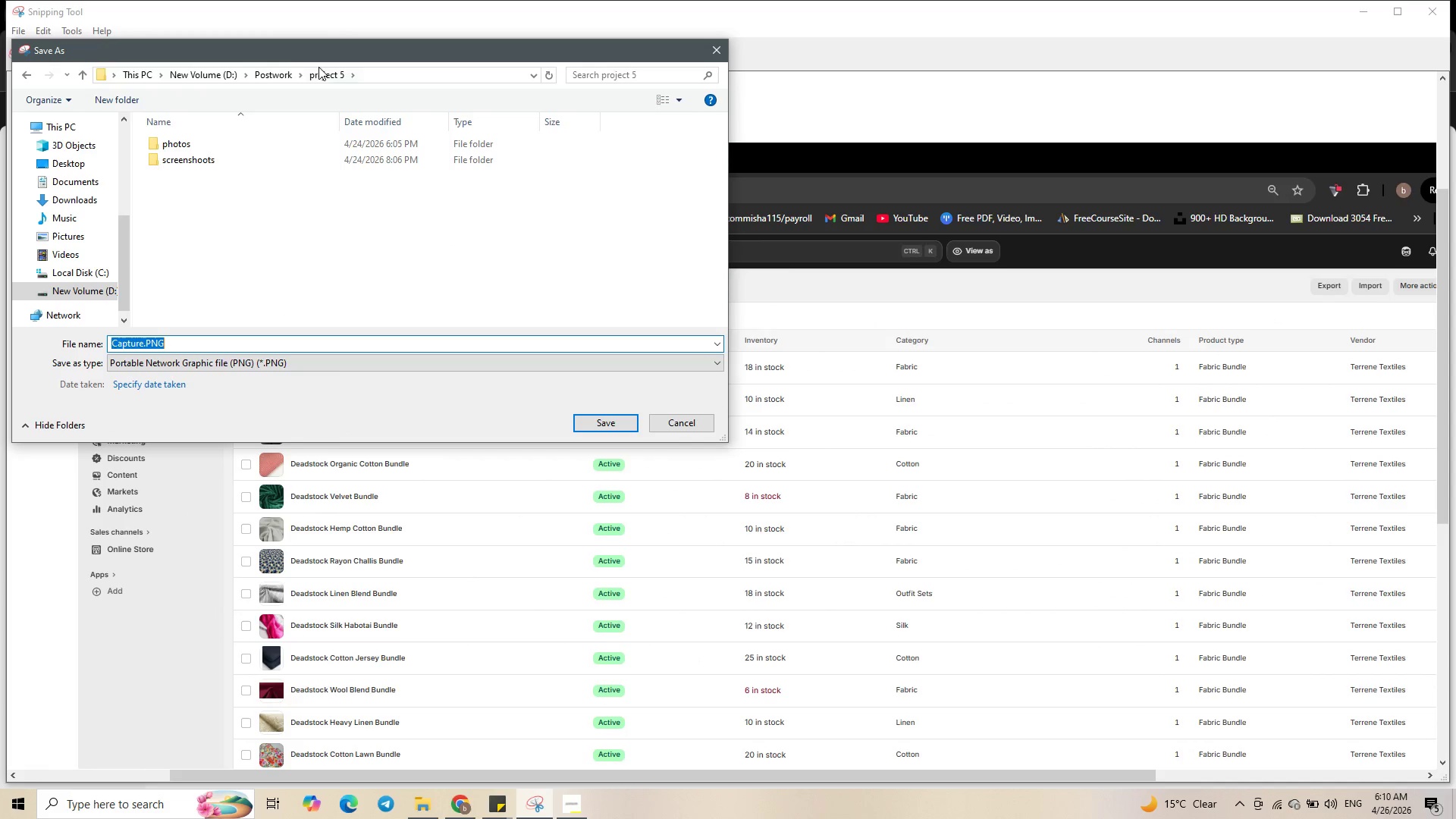 
left_click([278, 72])
 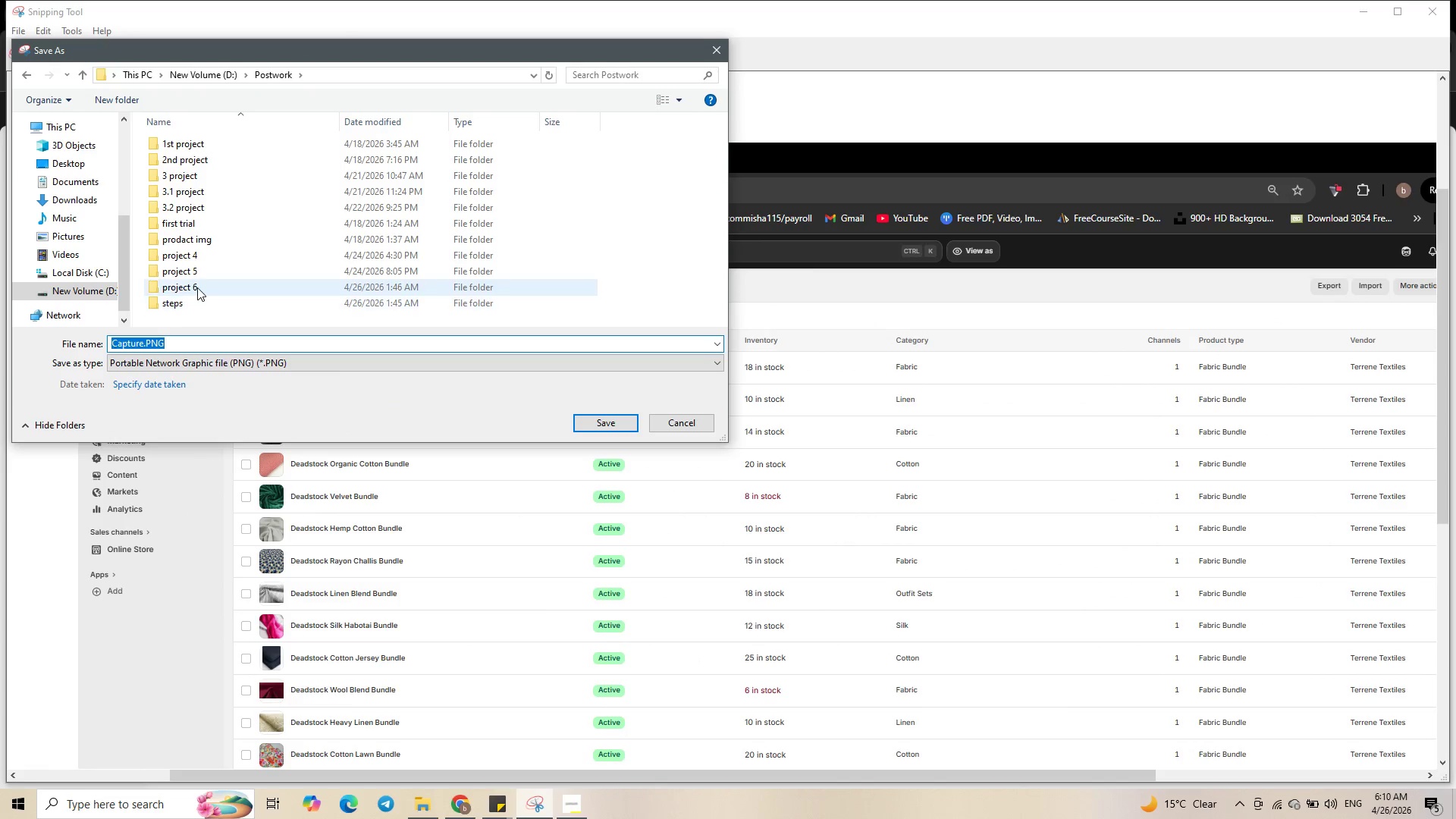 
double_click([197, 287])
 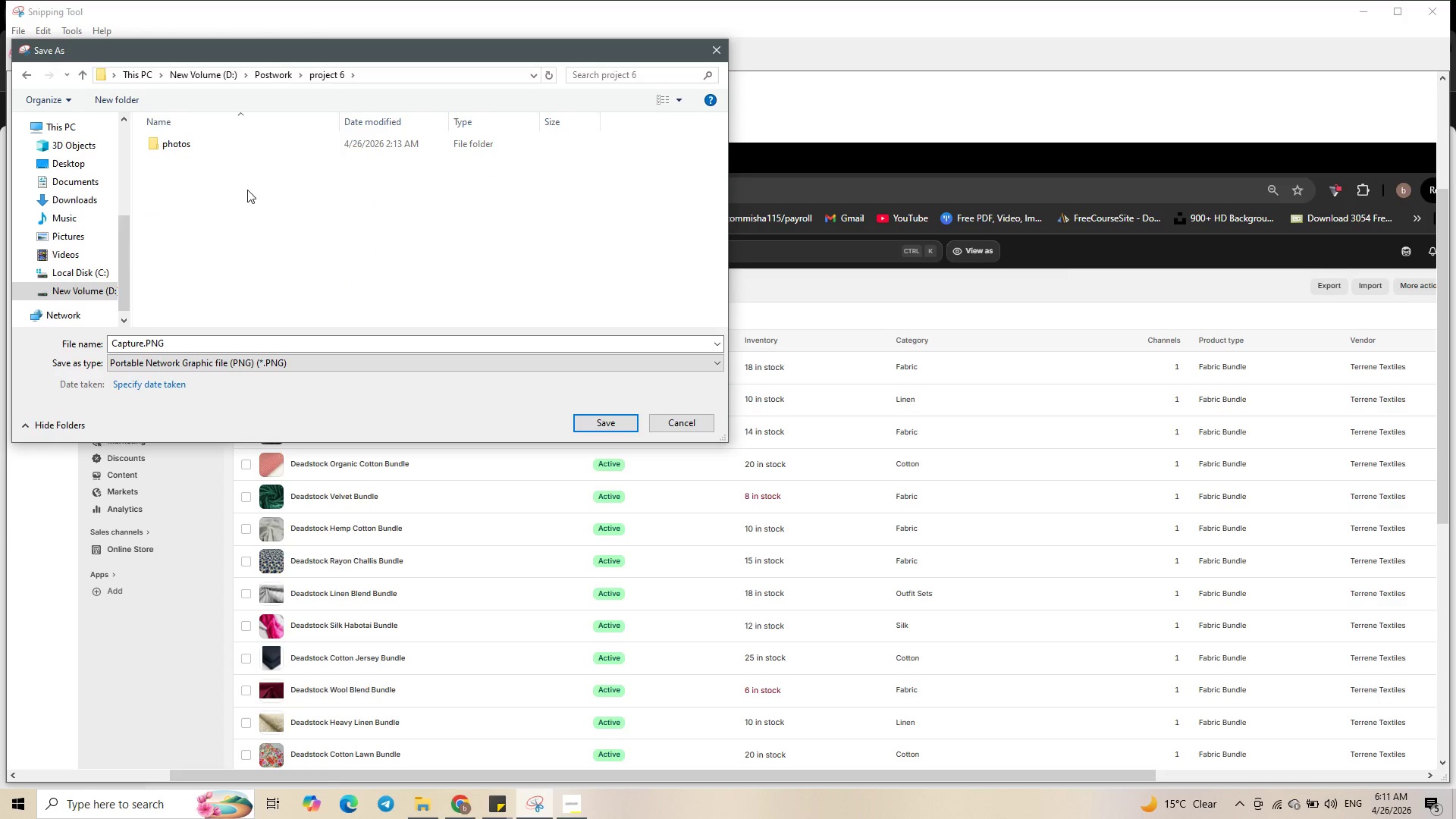 
left_click([253, 184])
 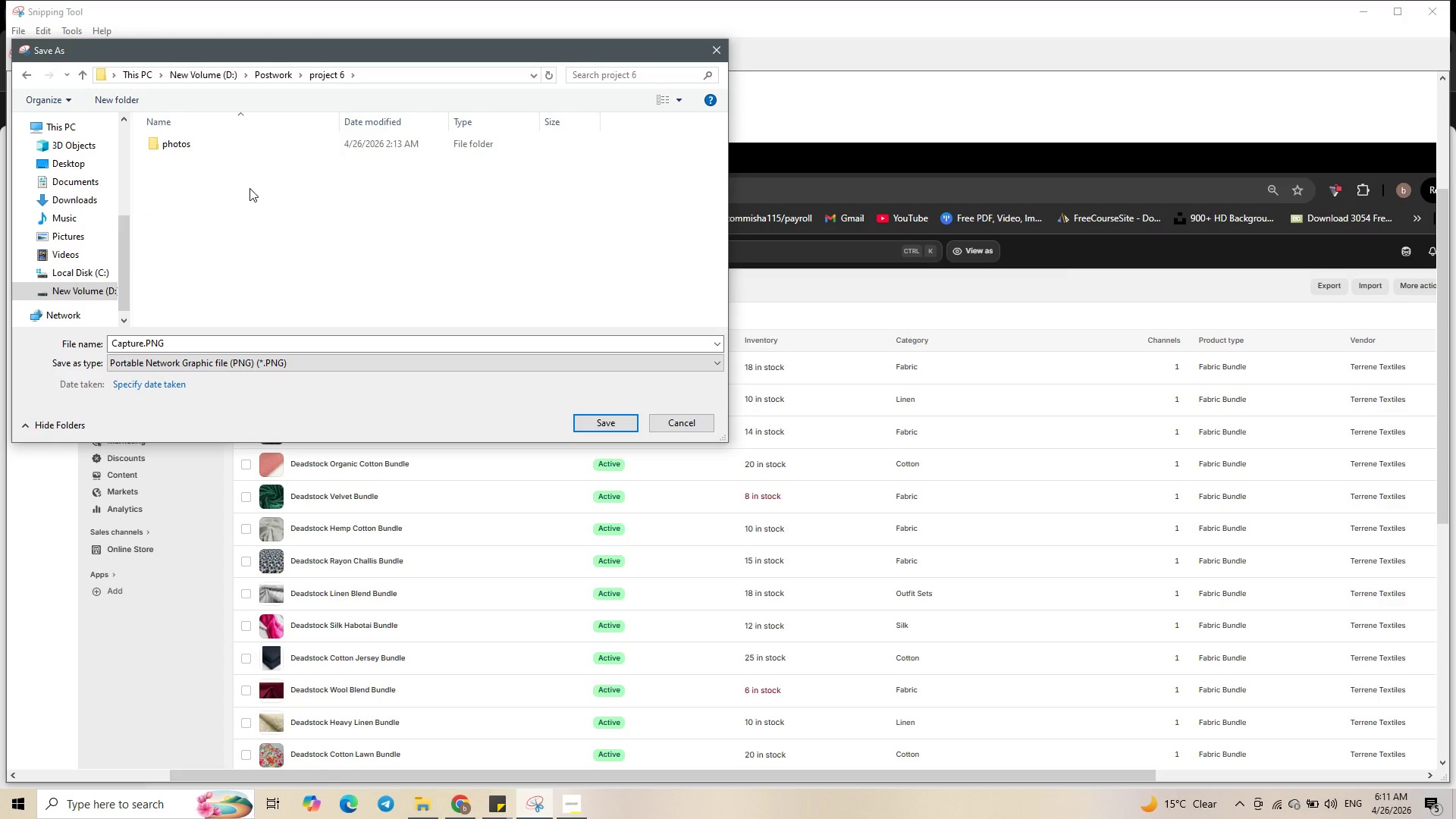 
key(Control+Shift+N)
 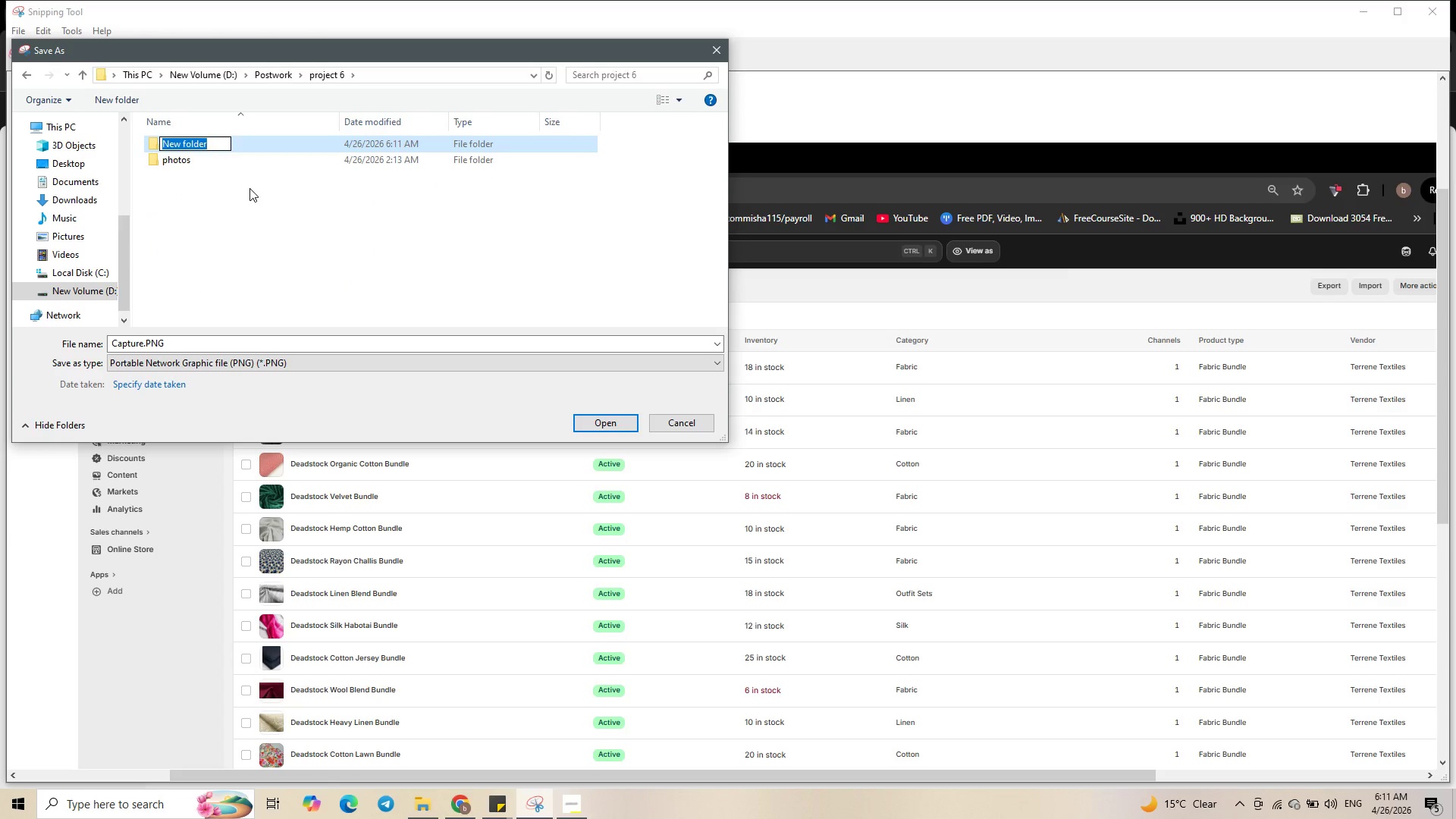 
type(Screenshoots)
 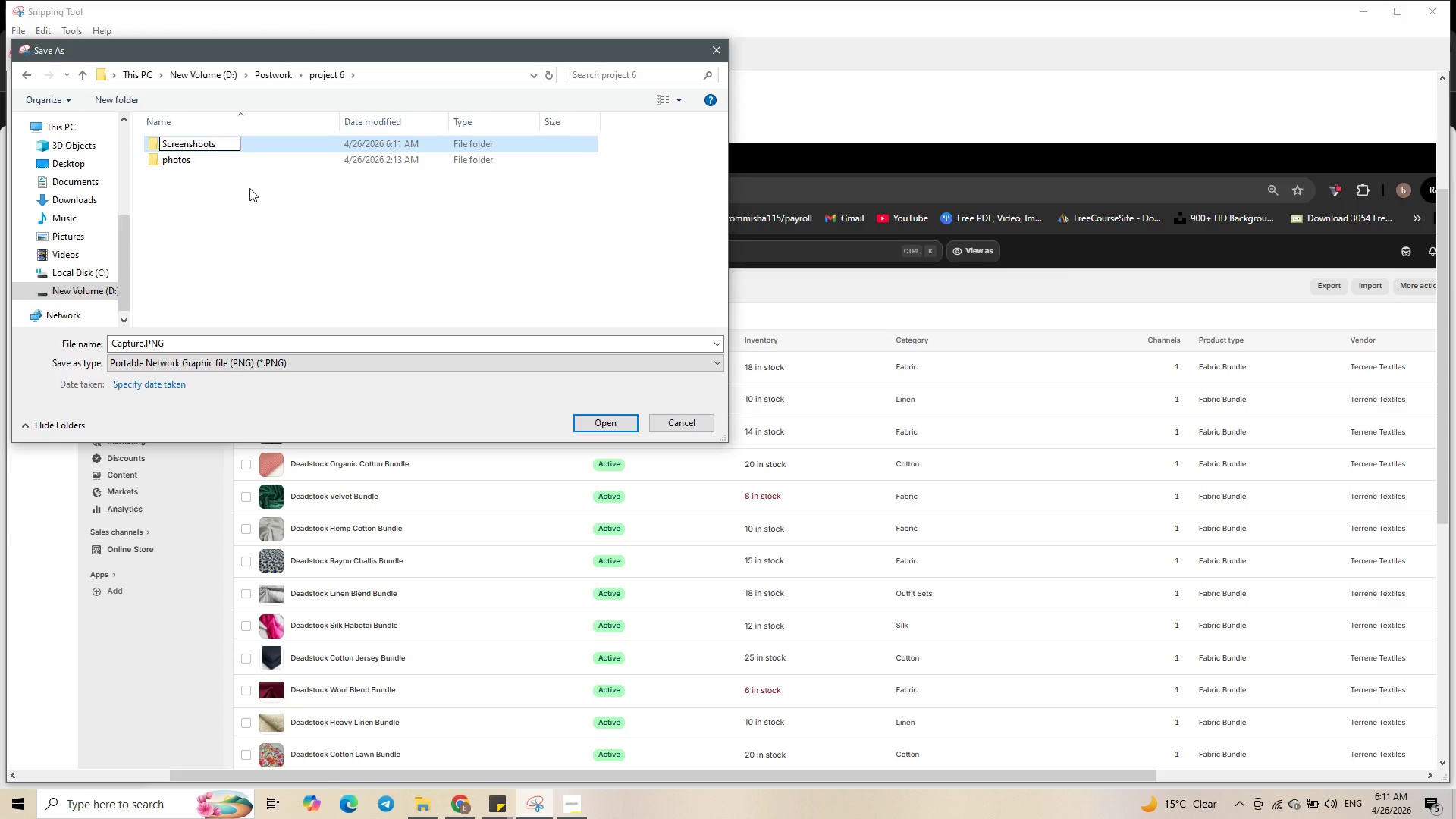 
key(Enter)
 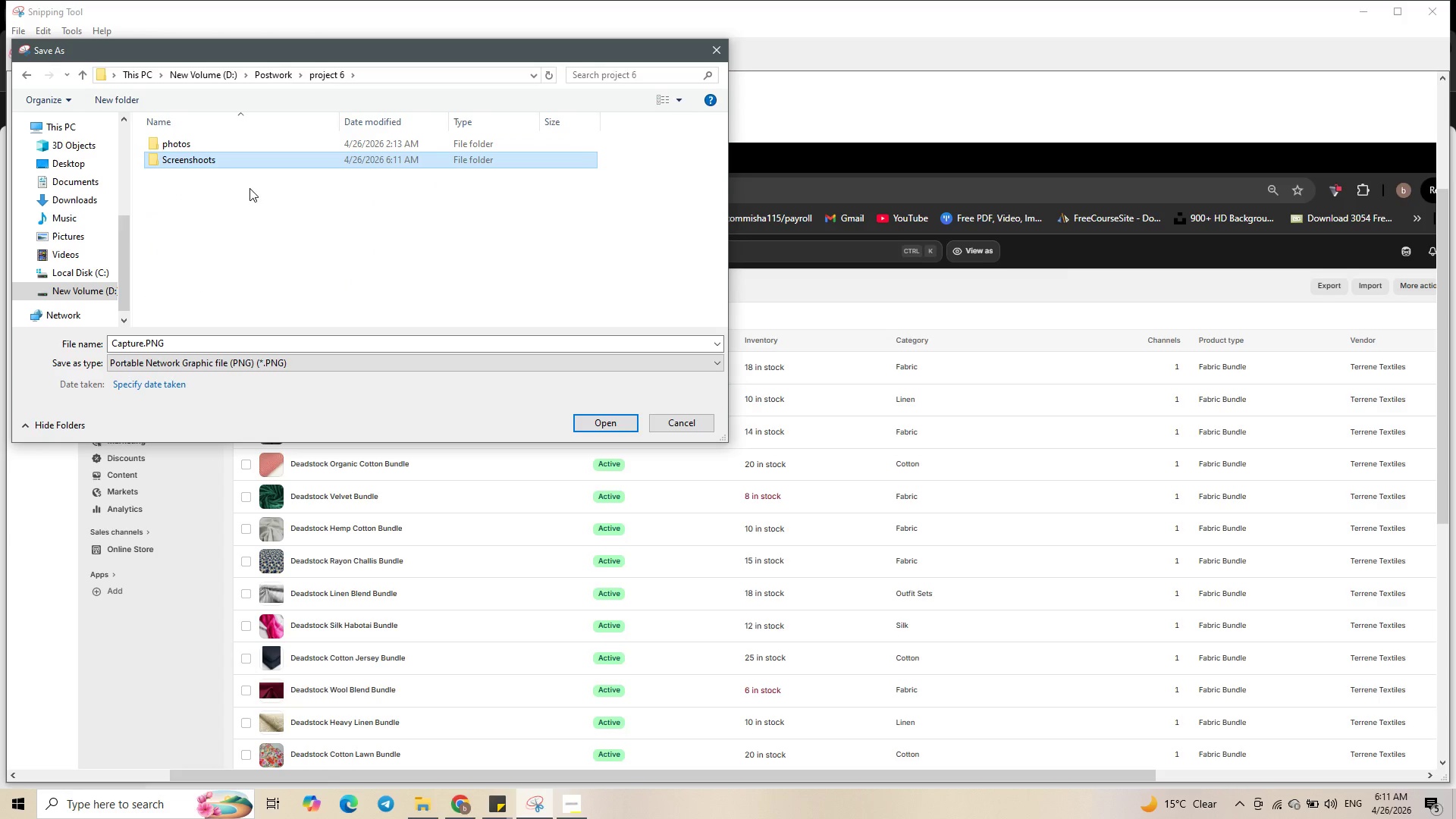 
key(Enter)
 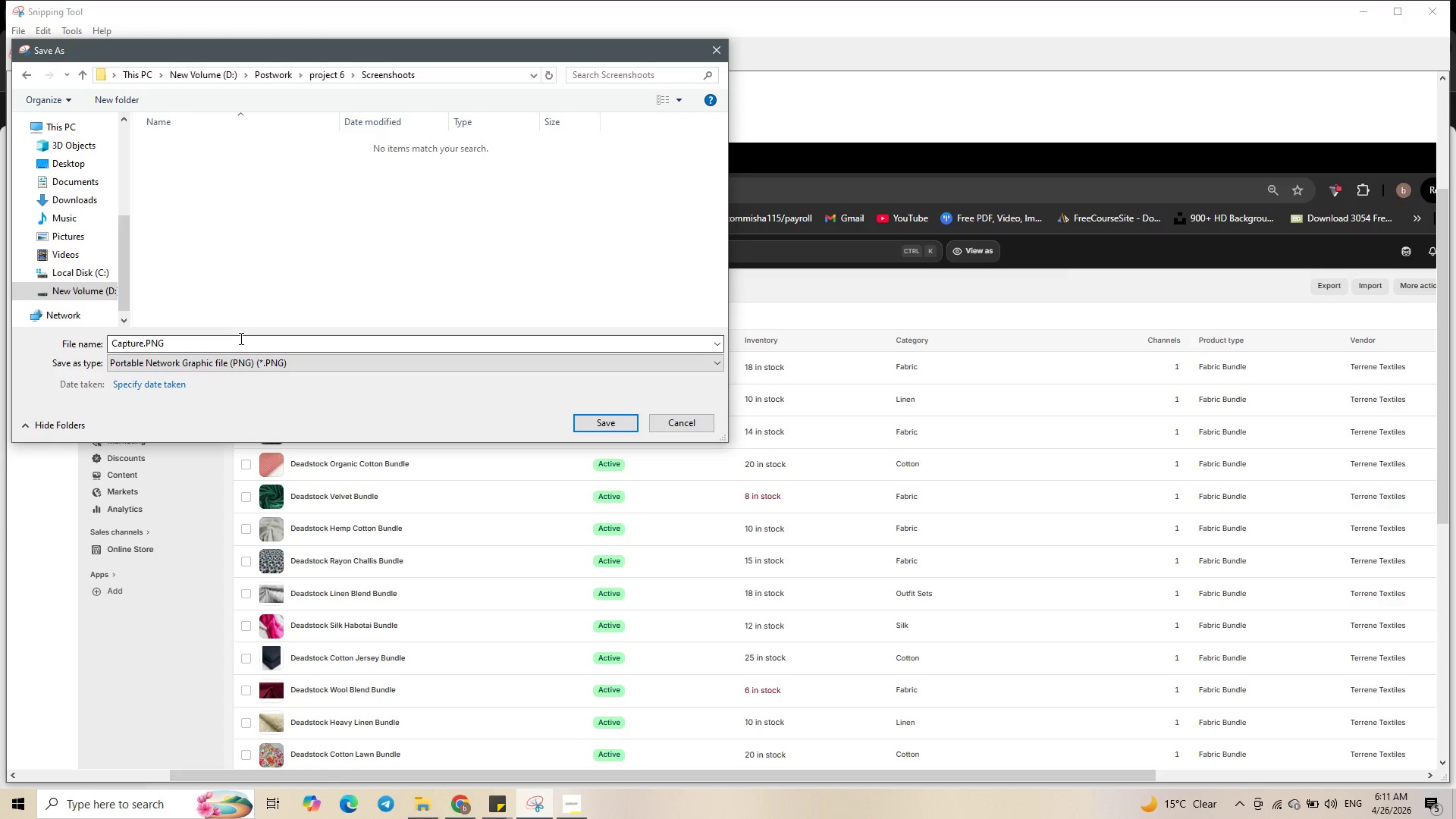 
left_click([240, 338])
 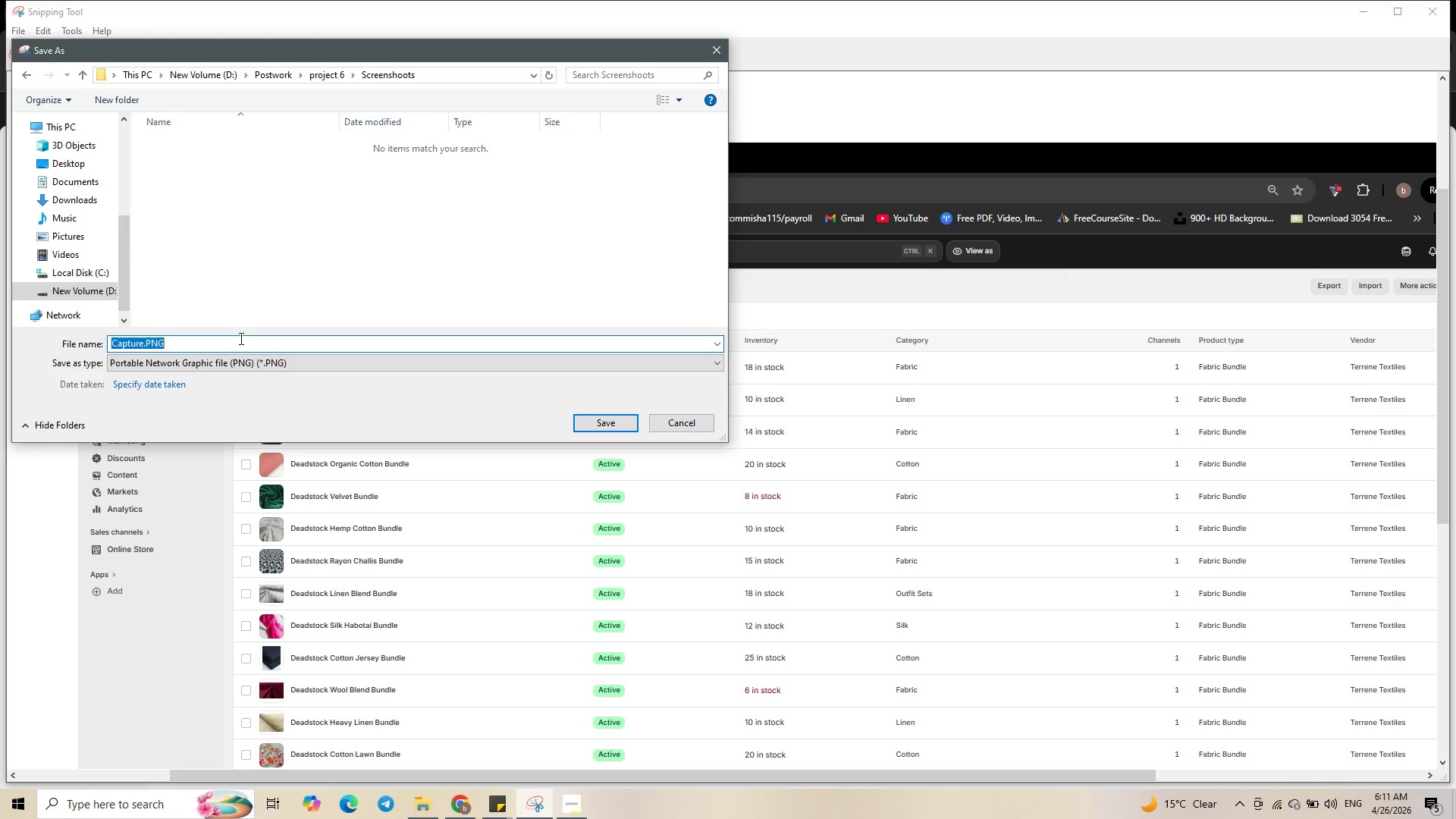 
type(all-)
key(Backspace)
type(_products_list)
 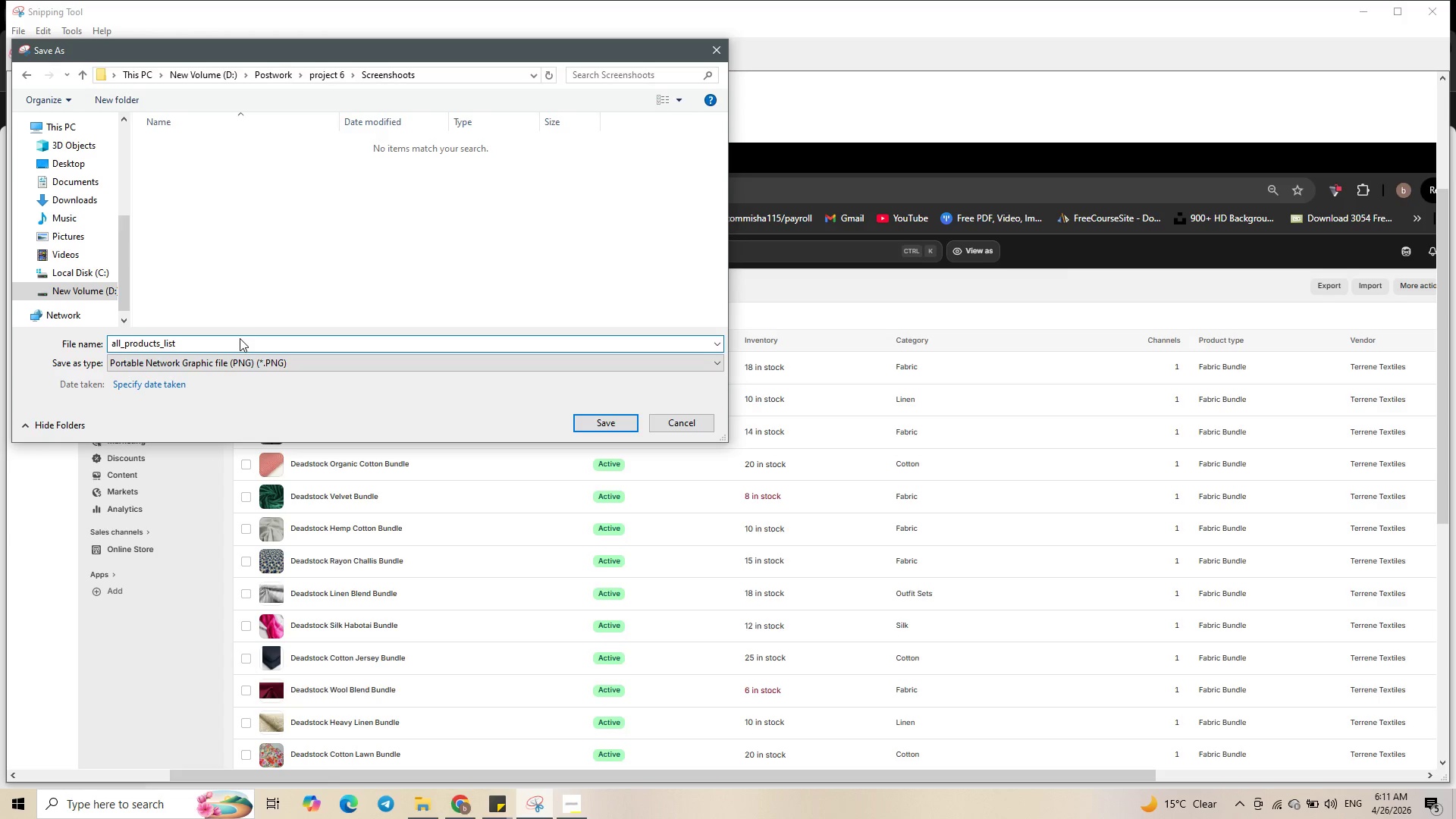 
wait(14.53)
 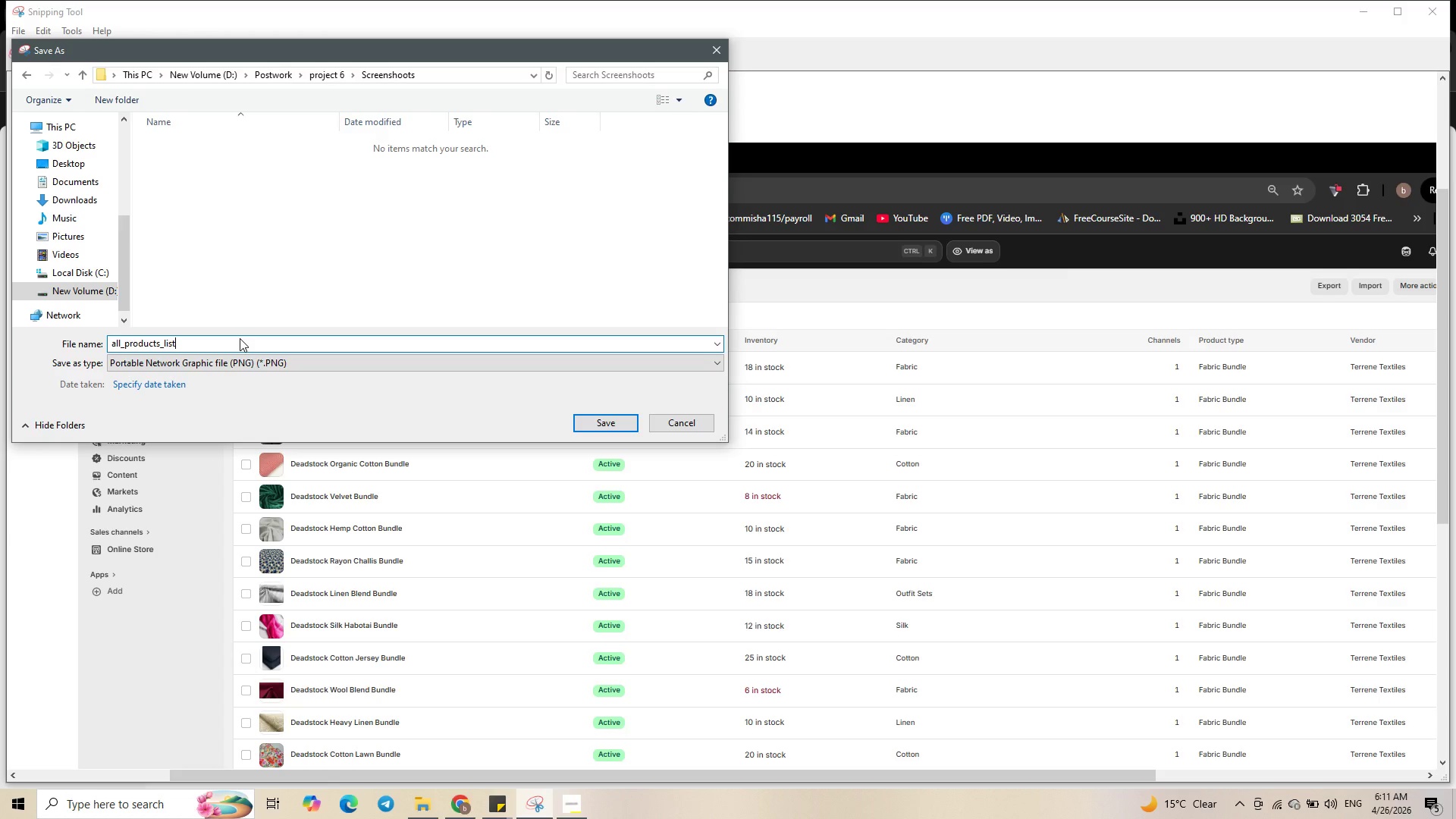 
left_click([397, 359])
 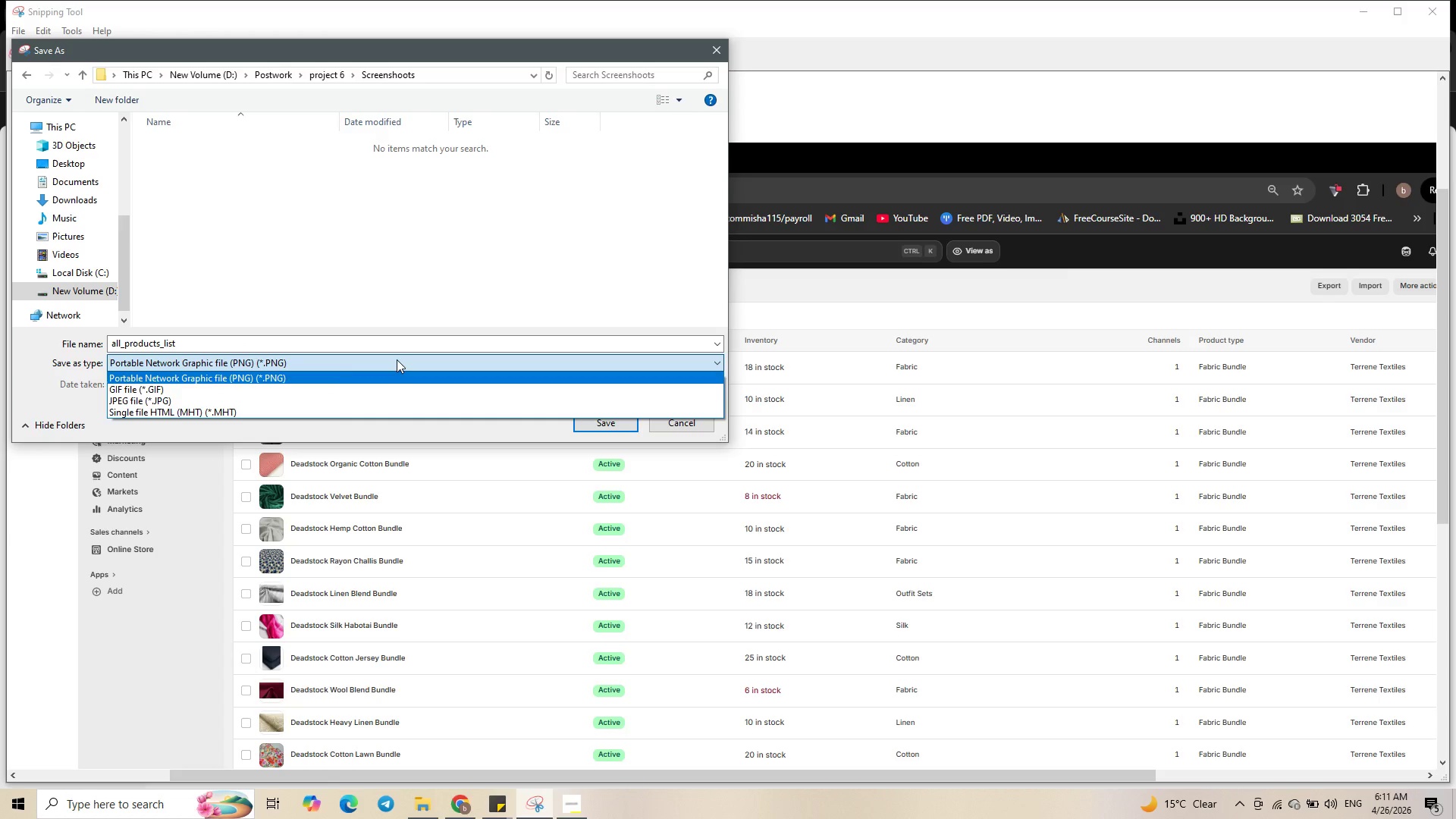 
left_click([397, 359])
 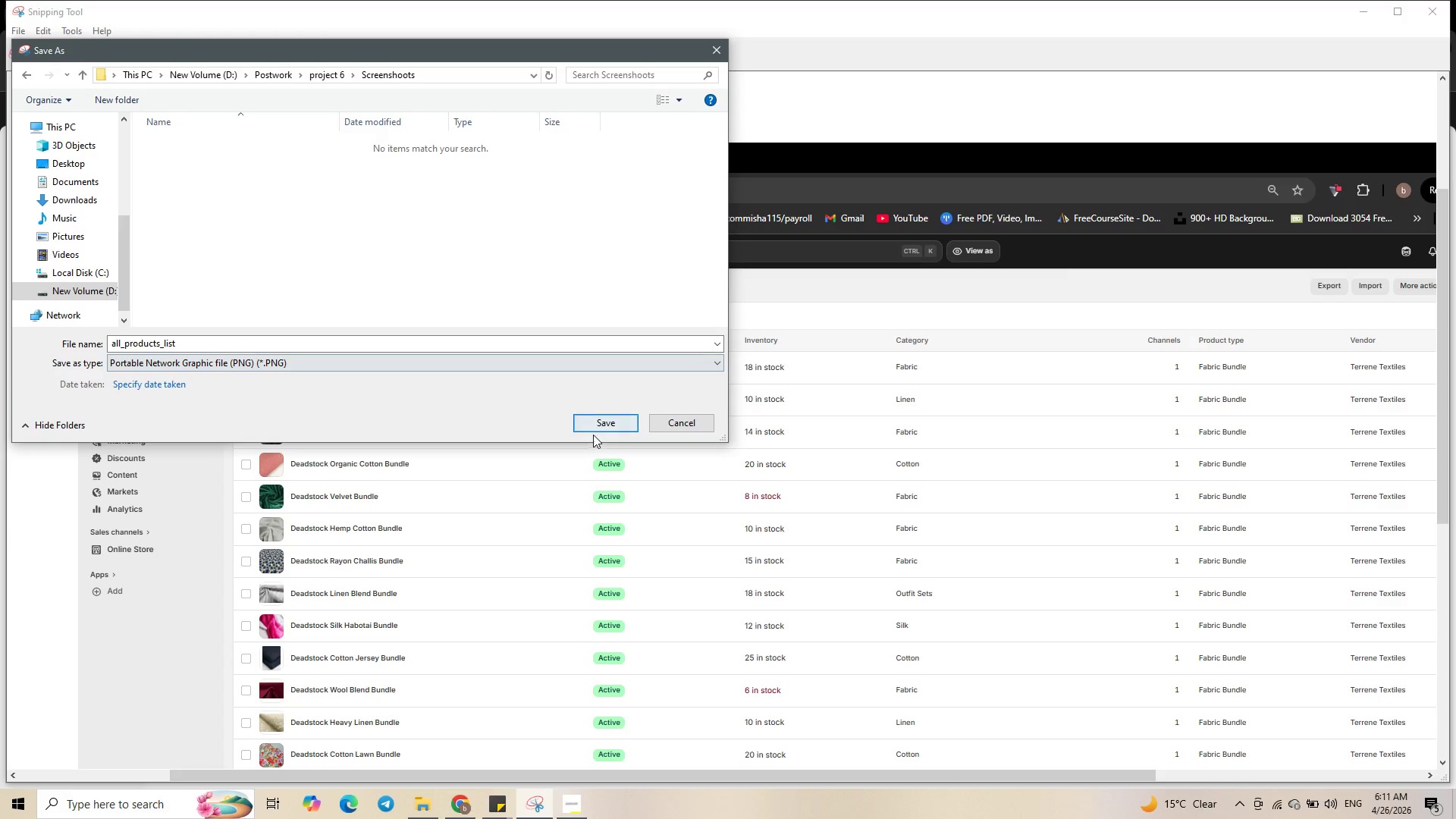 
left_click([598, 418])
 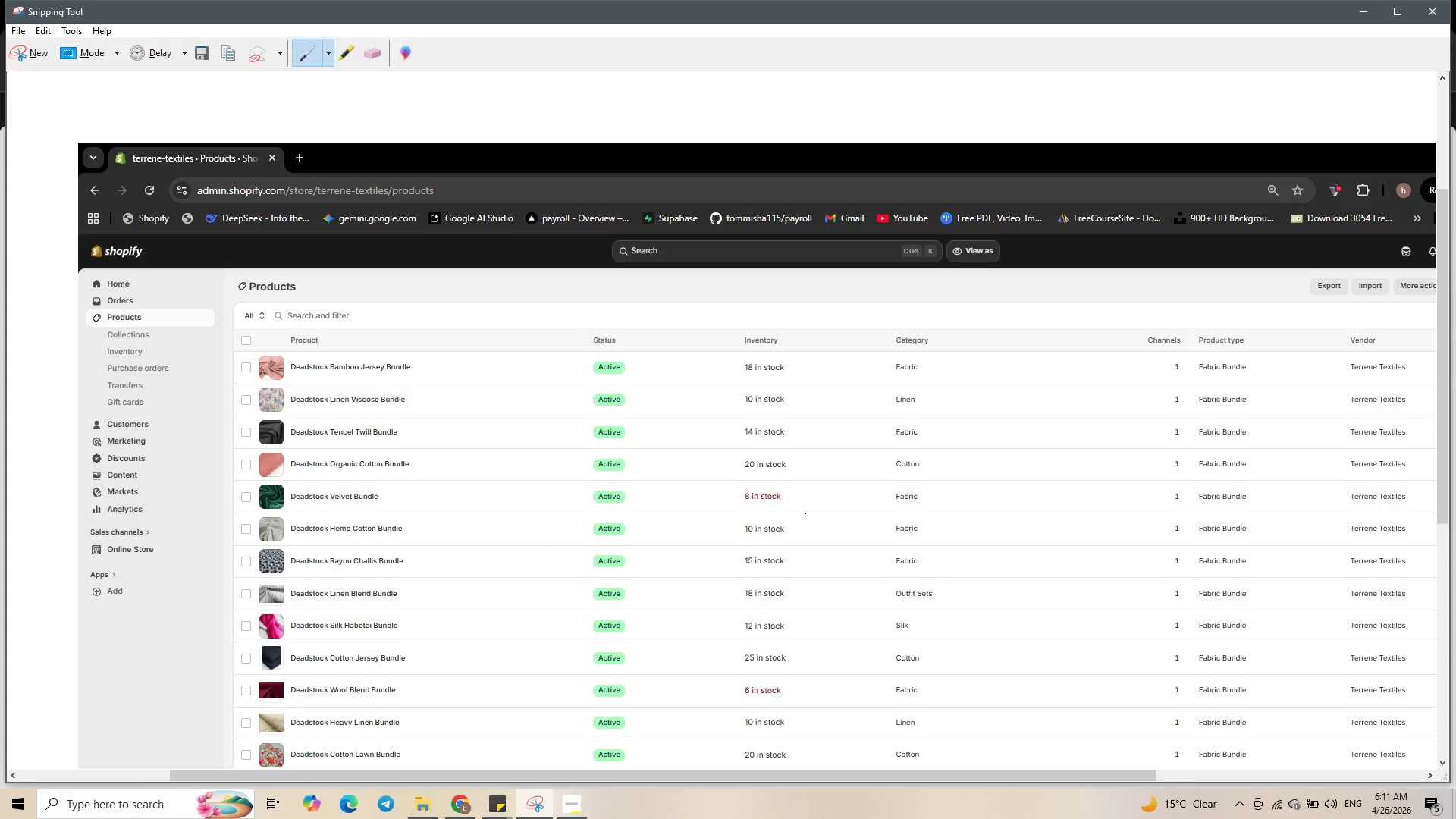 
wait(16.45)
 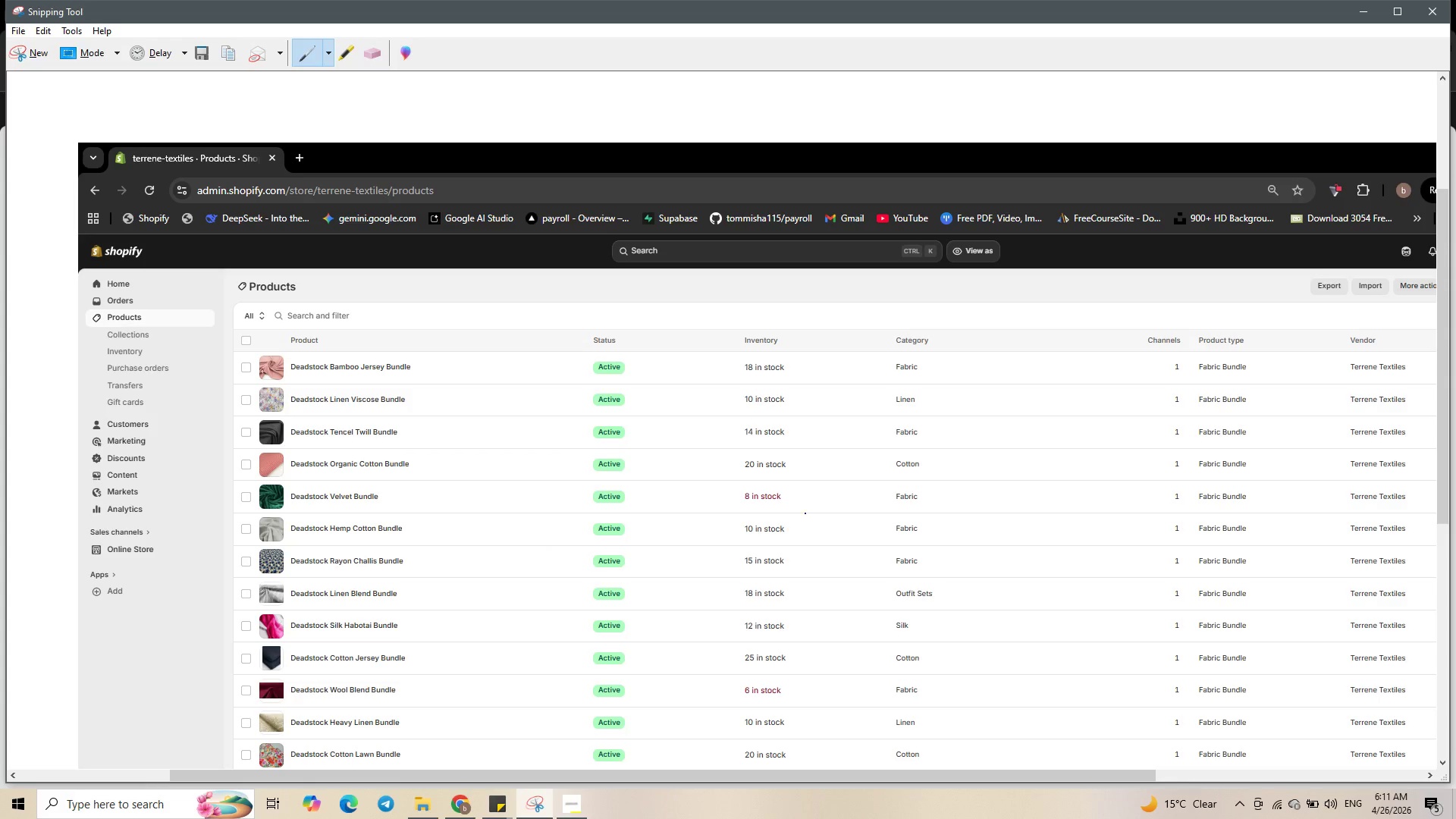 
left_click([1424, 11])
 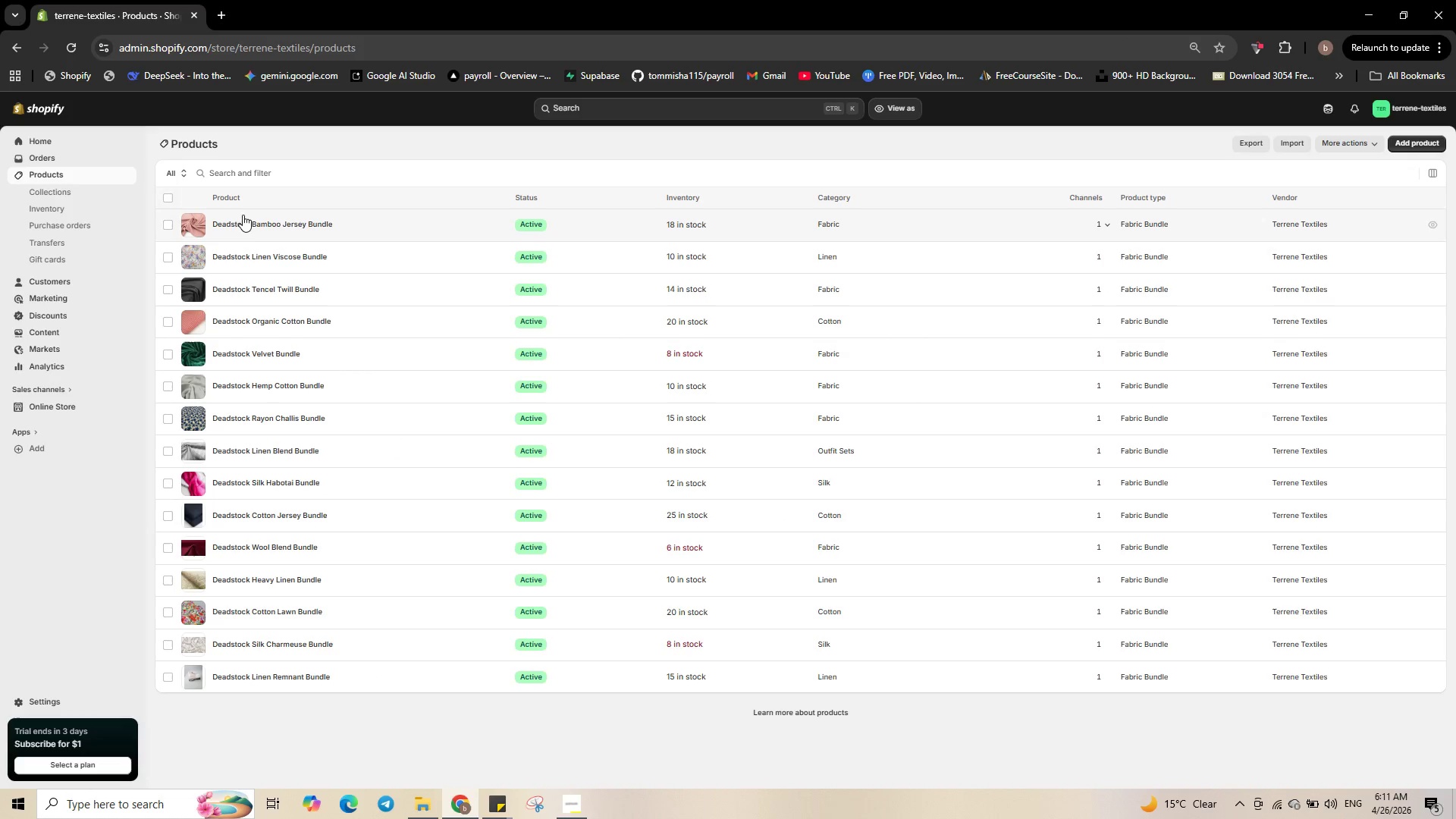 
left_click([255, 222])
 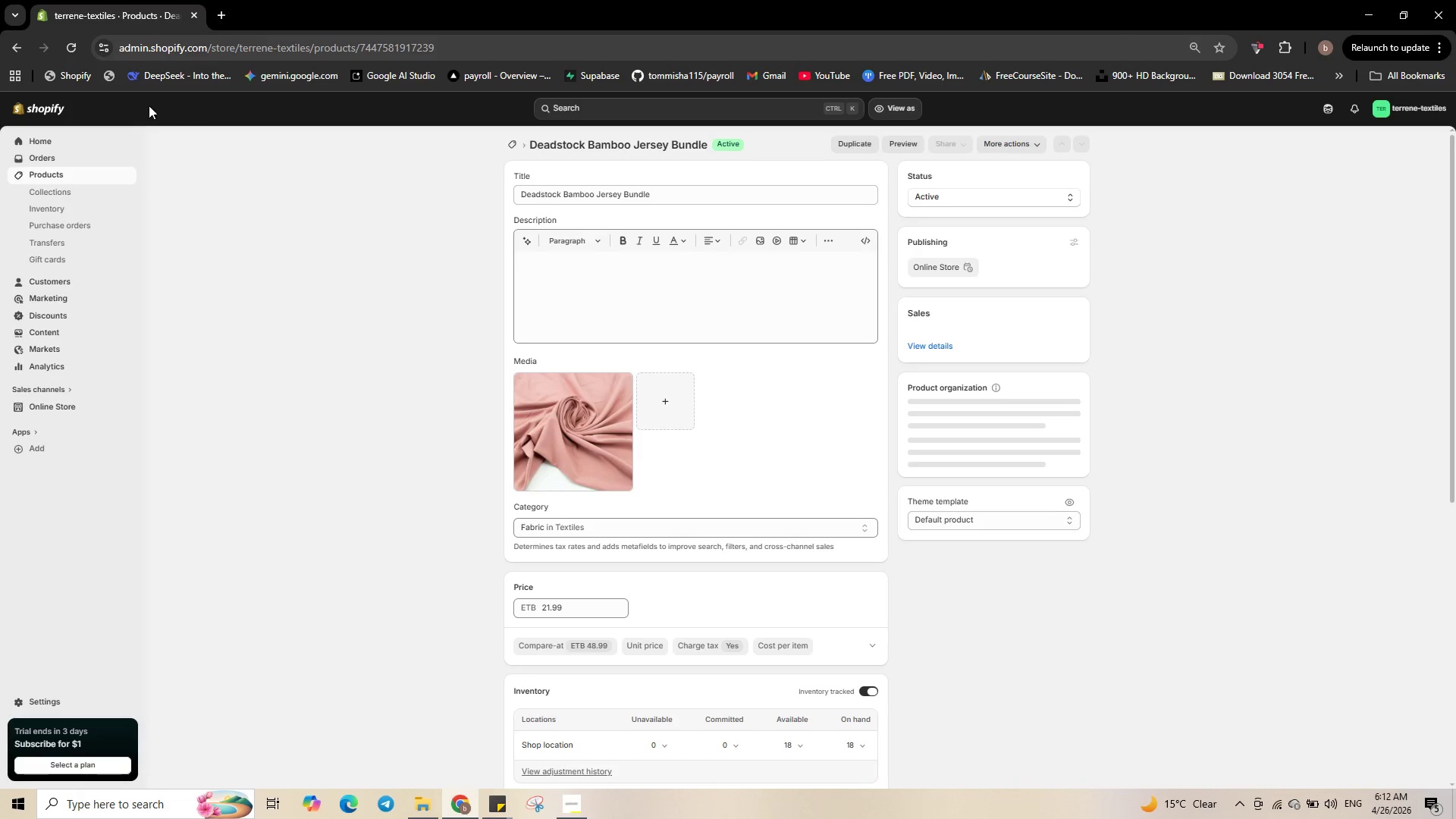 
left_click([72, 177])
 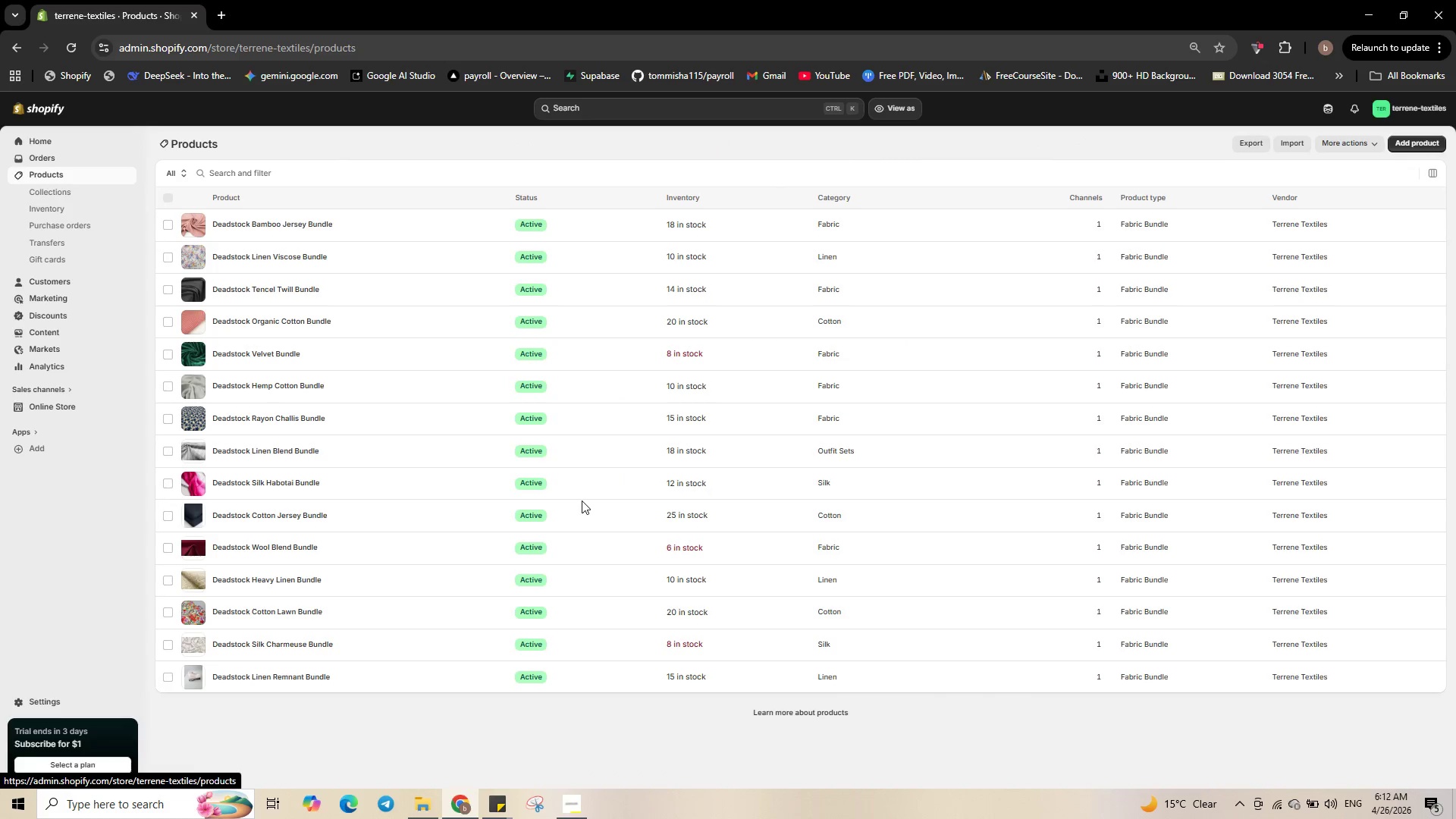 
scroll: coordinate [577, 499], scroll_direction: down, amount: 4.0
 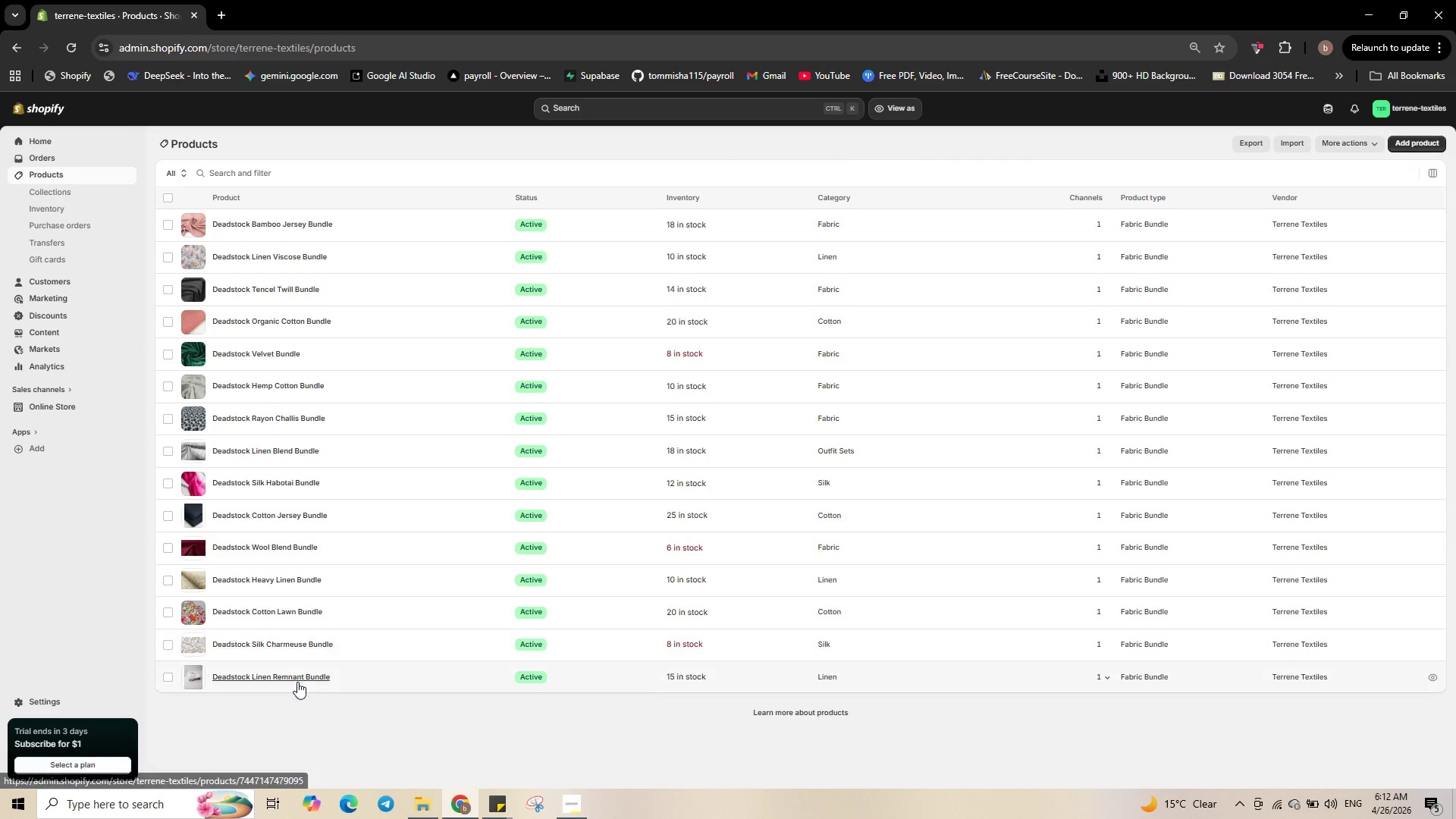 
left_click([297, 682])
 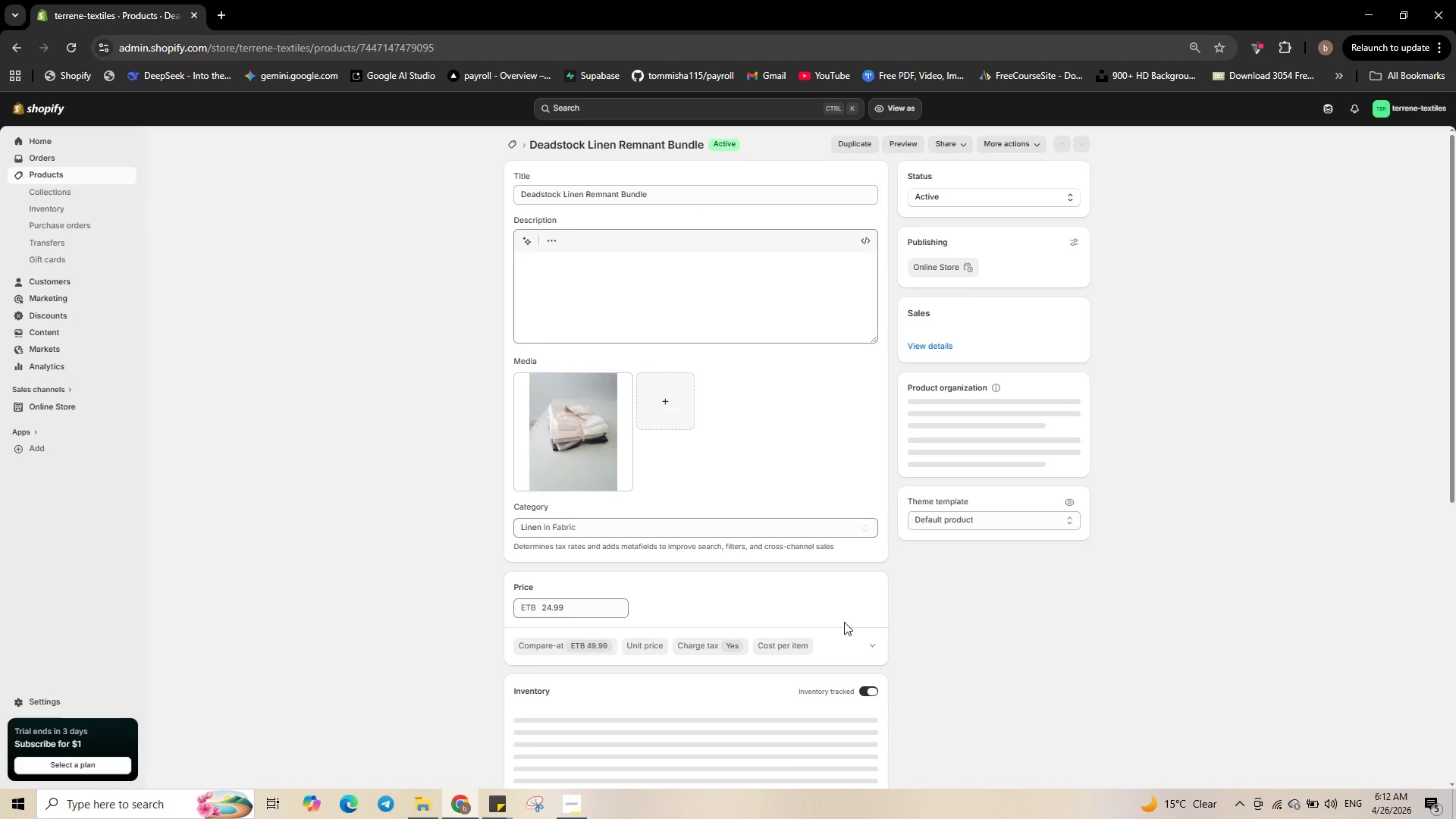 
scroll: coordinate [933, 551], scroll_direction: down, amount: 24.0
 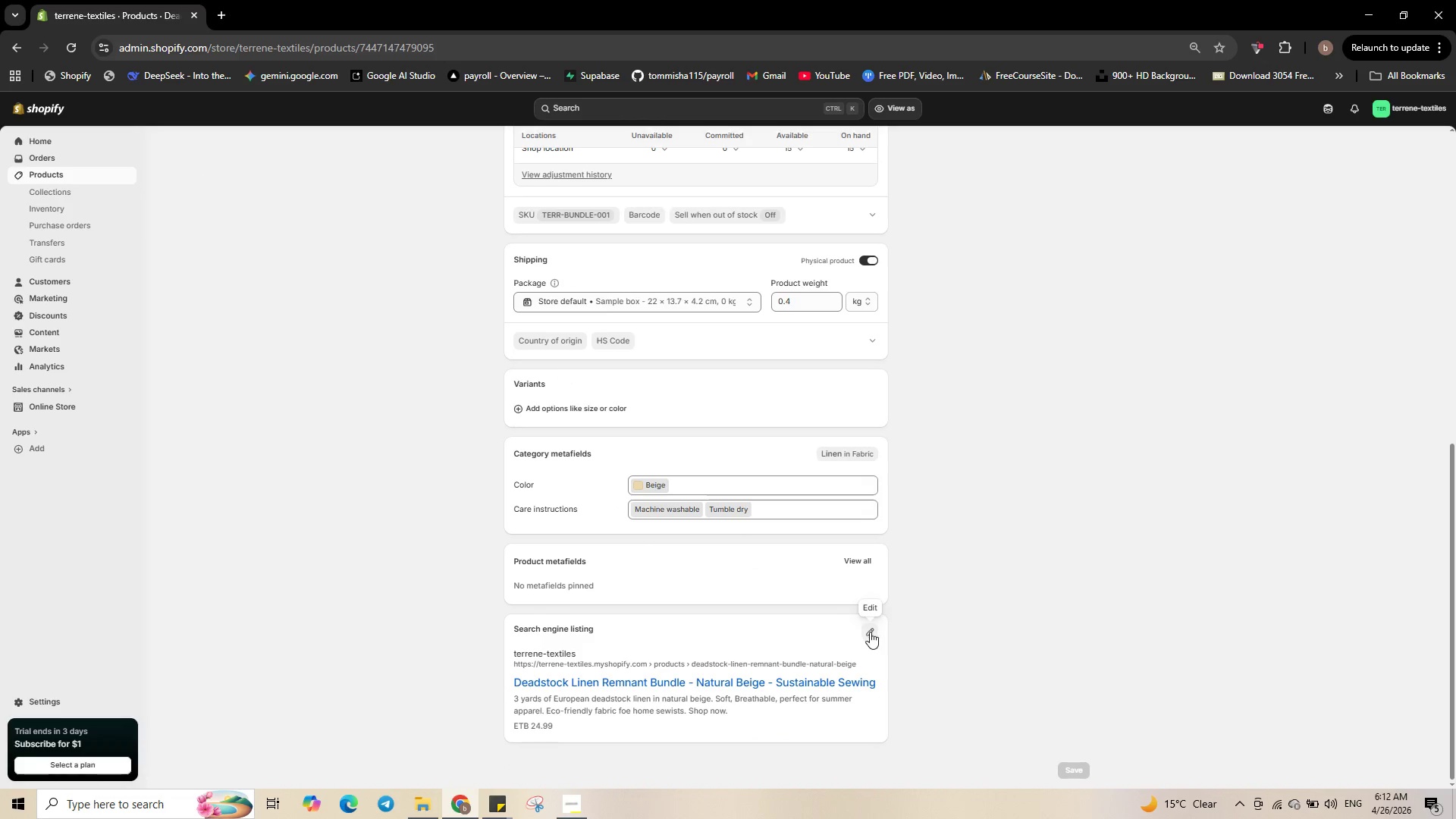 
left_click([871, 633])
 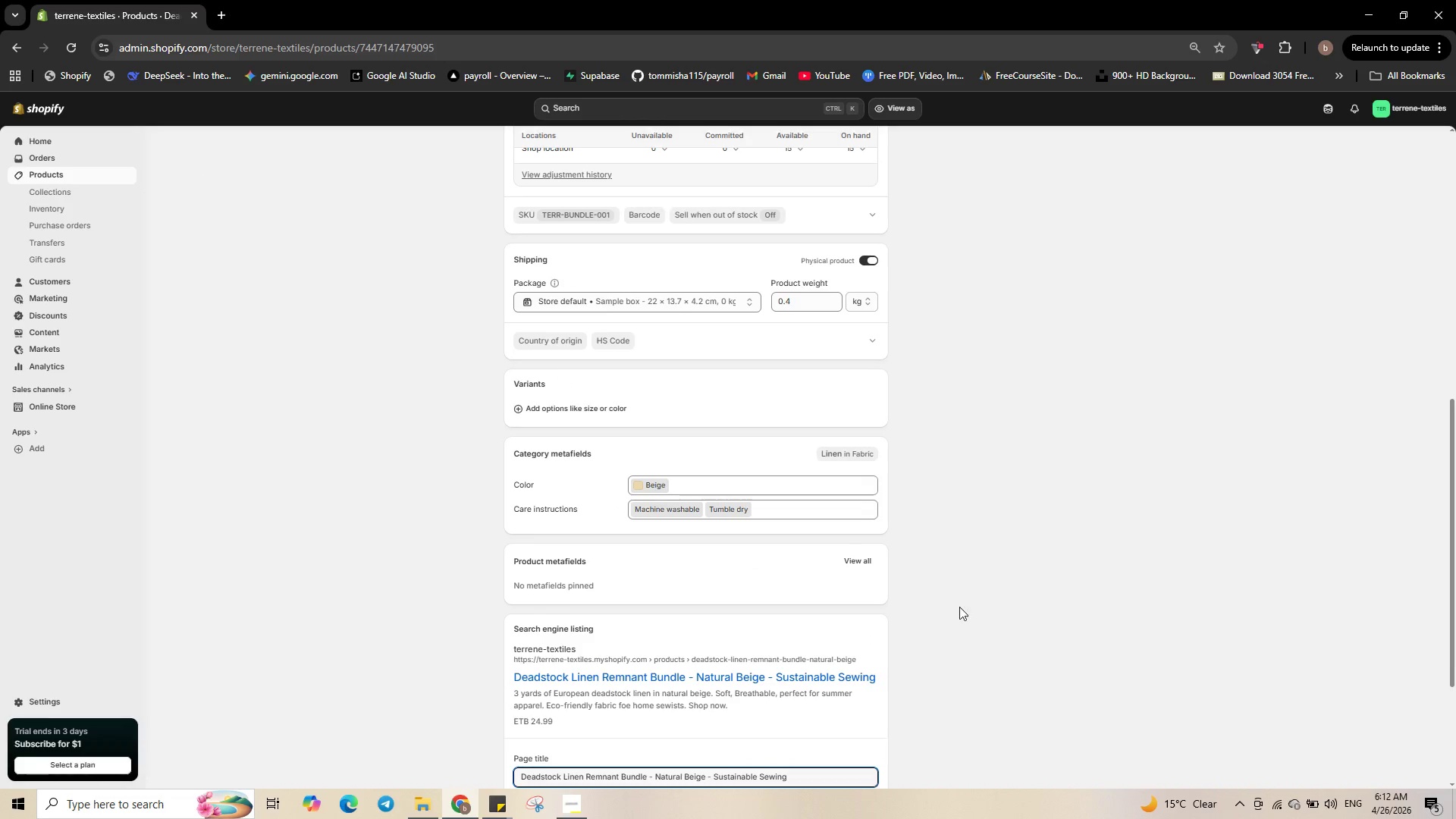 
scroll: coordinate [960, 588], scroll_direction: down, amount: 10.0
 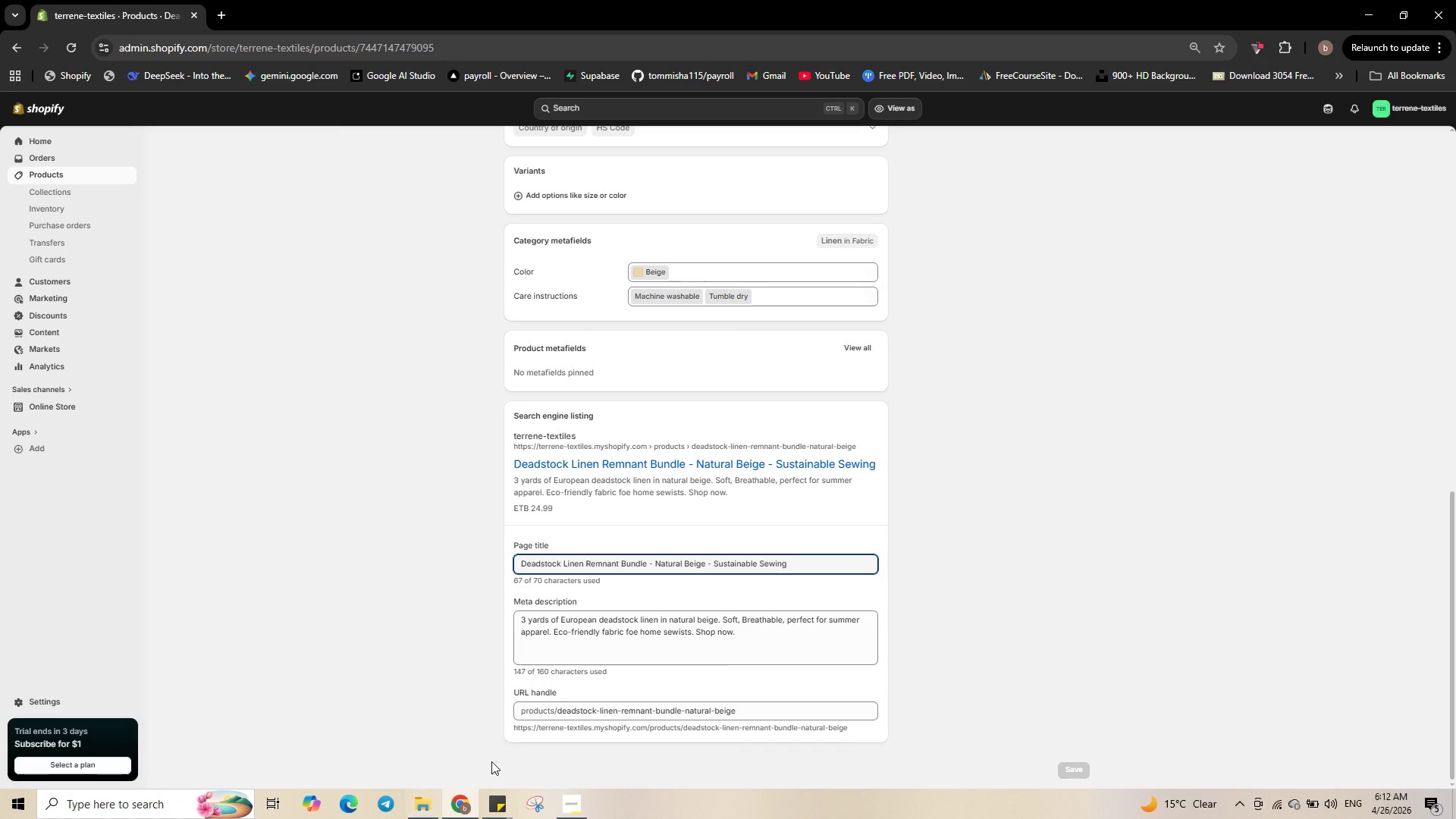 
left_click([541, 799])
 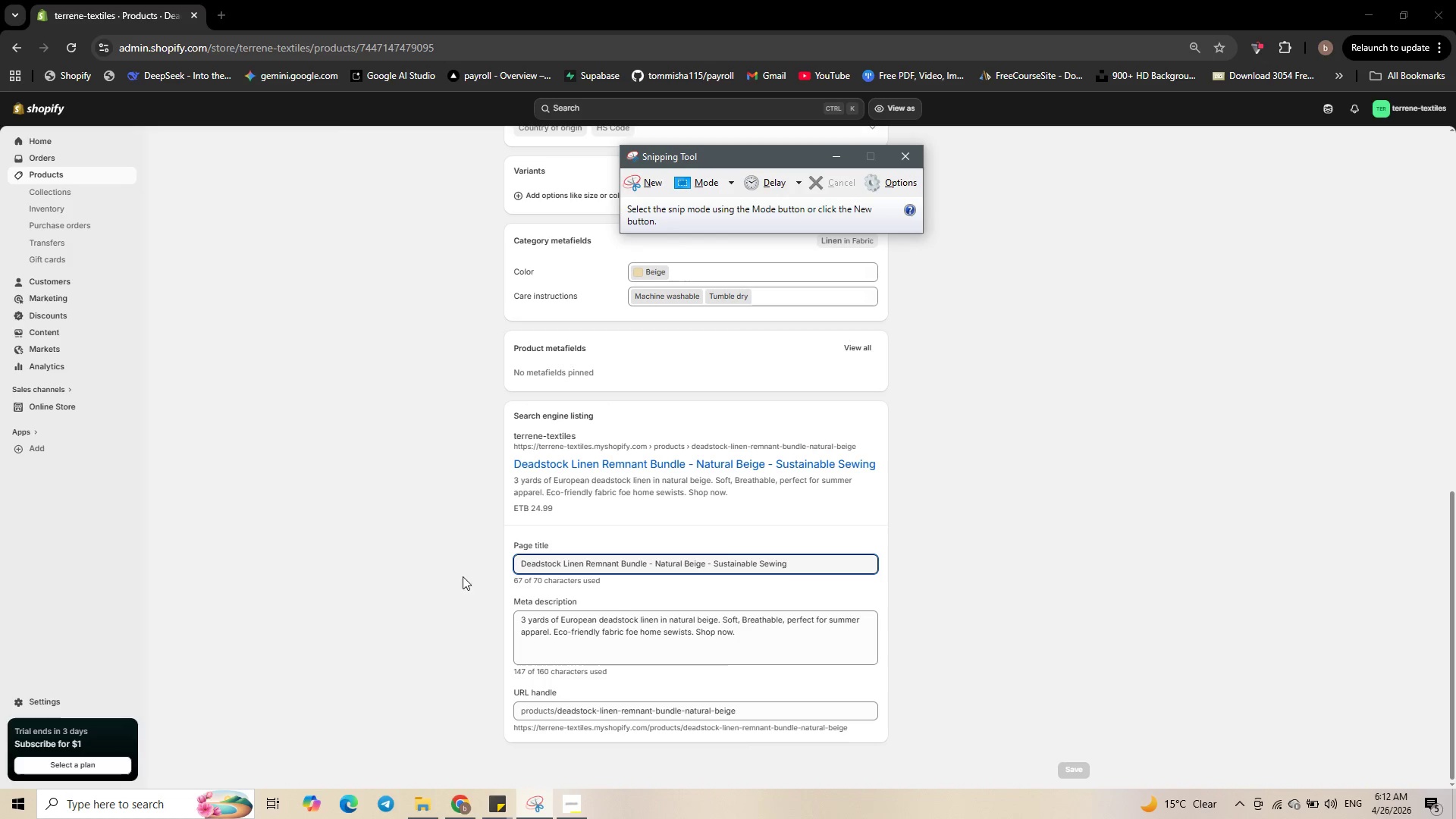 
left_click([648, 177])
 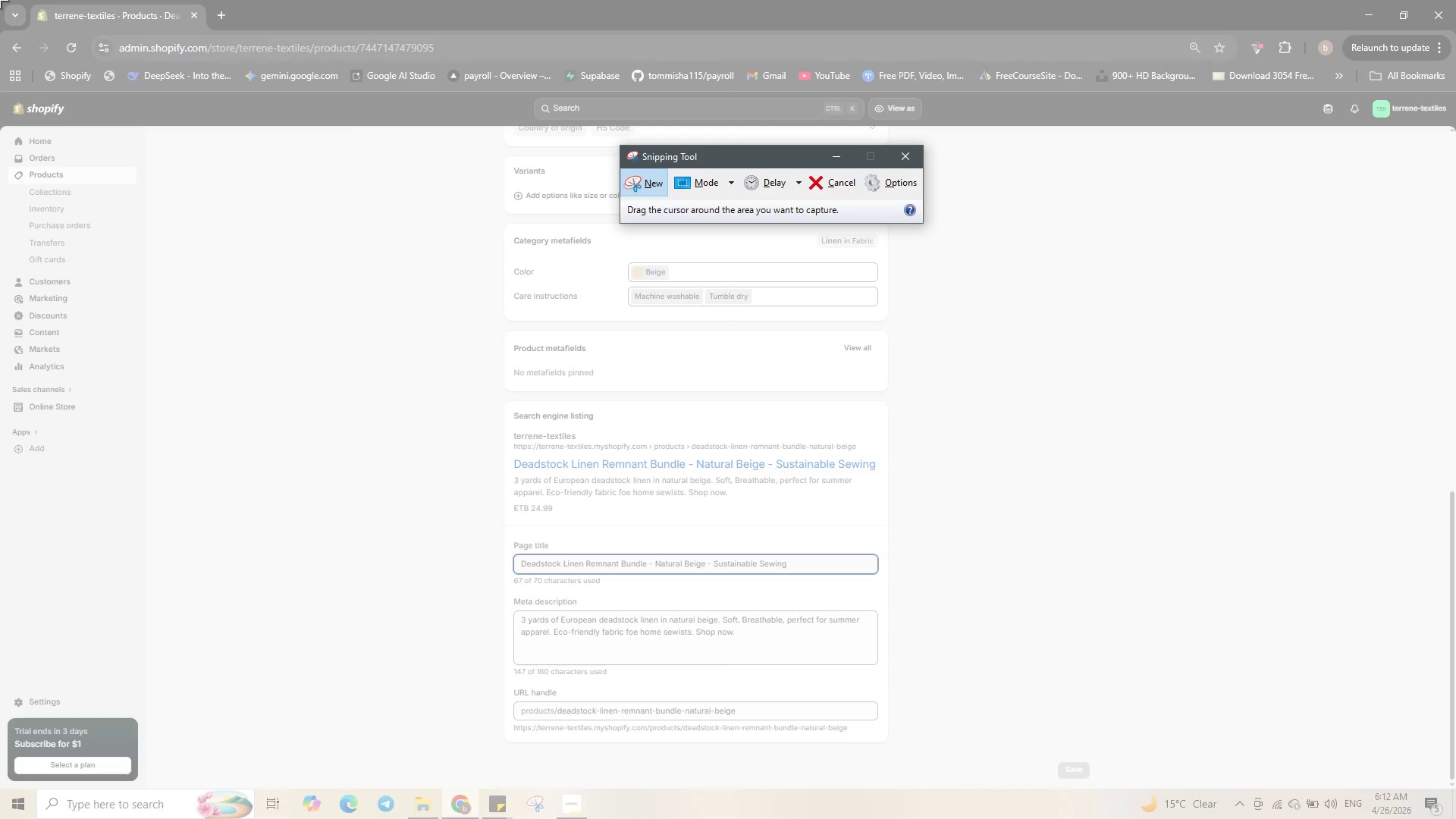 
left_click_drag(start_coordinate=[0, 0], to_coordinate=[1455, 818])
 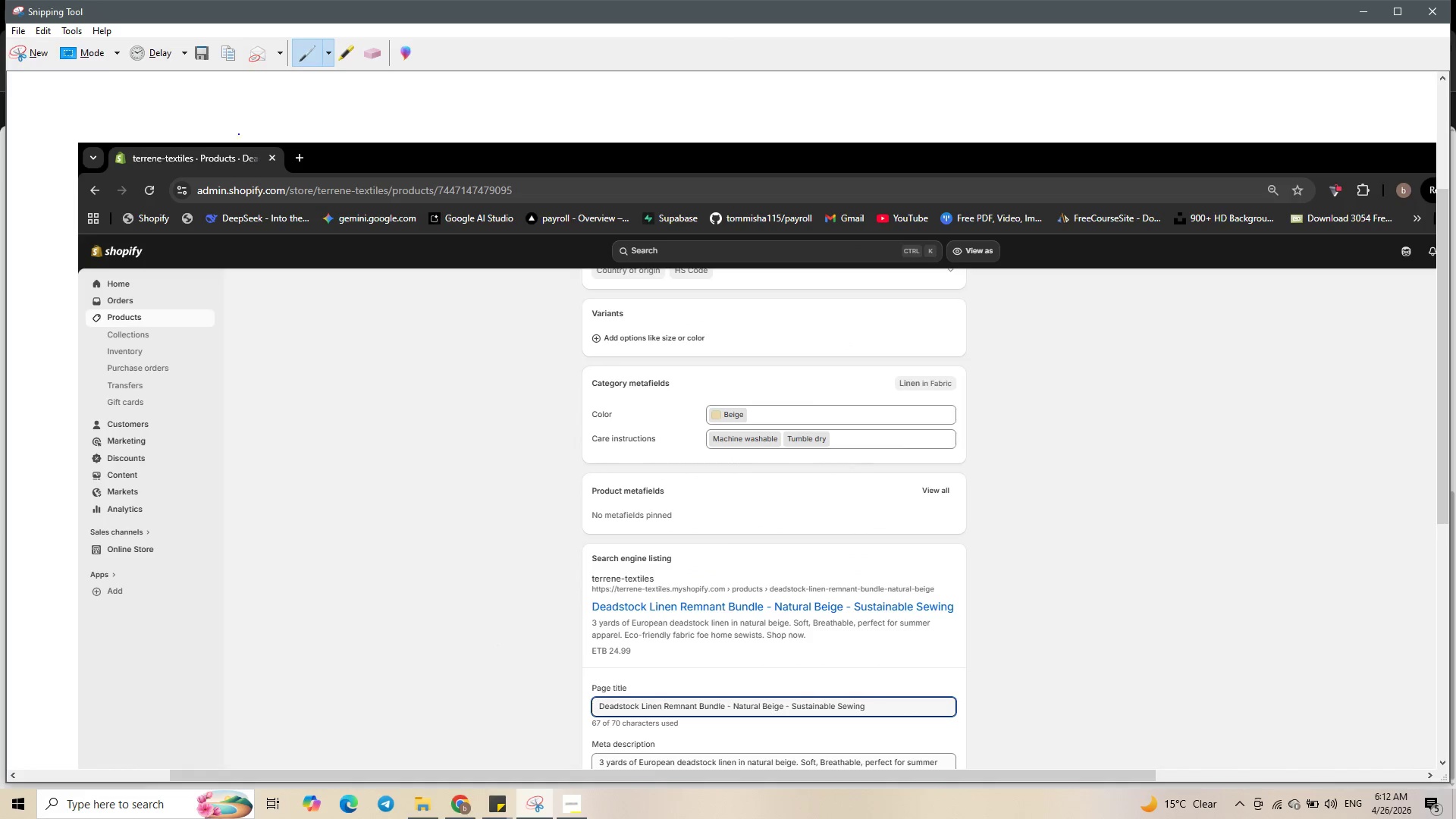 
right_click([239, 63])
 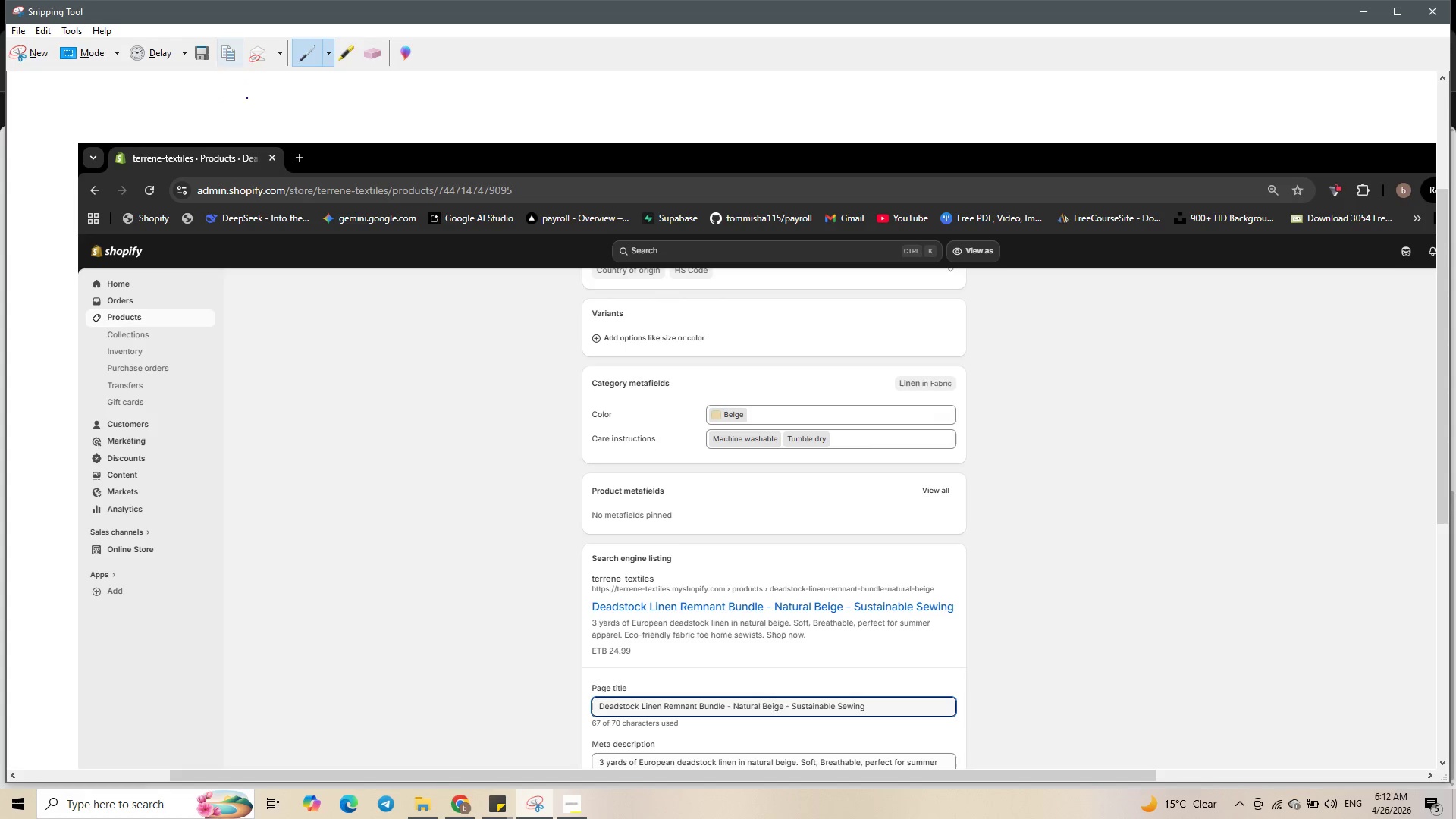 
right_click([247, 98])
 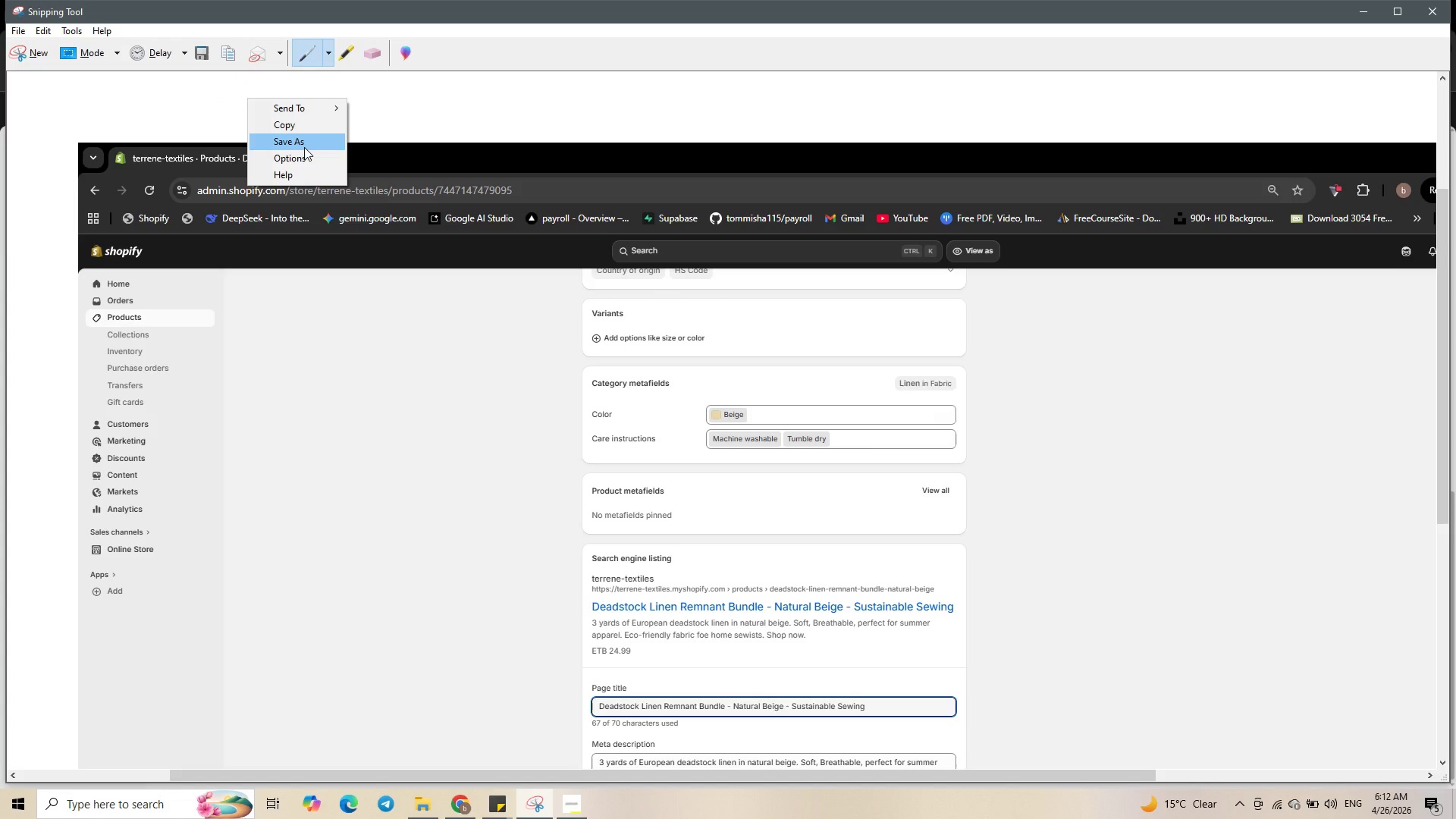 
left_click([304, 147])
 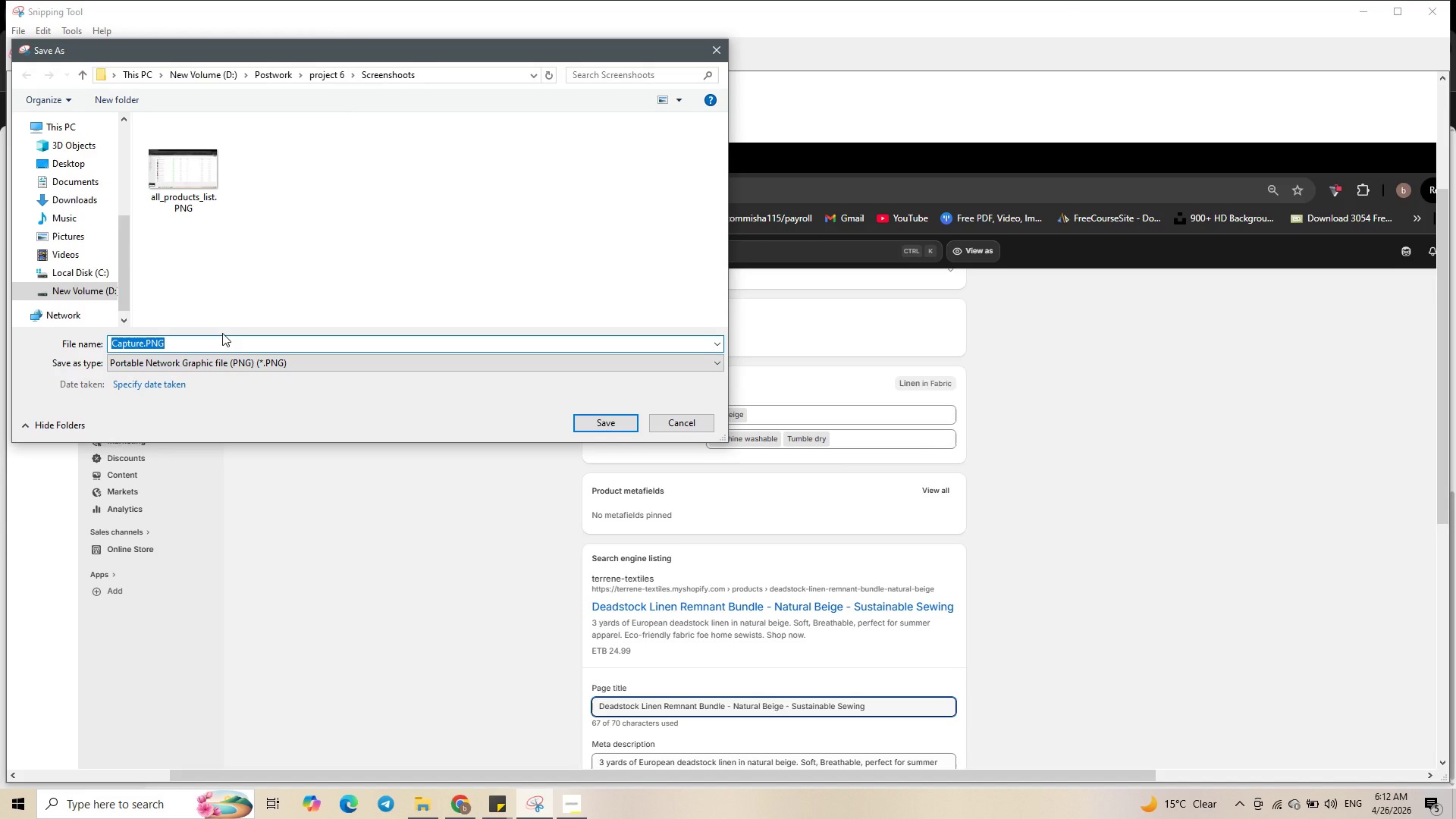 
type(product_seo_section)
 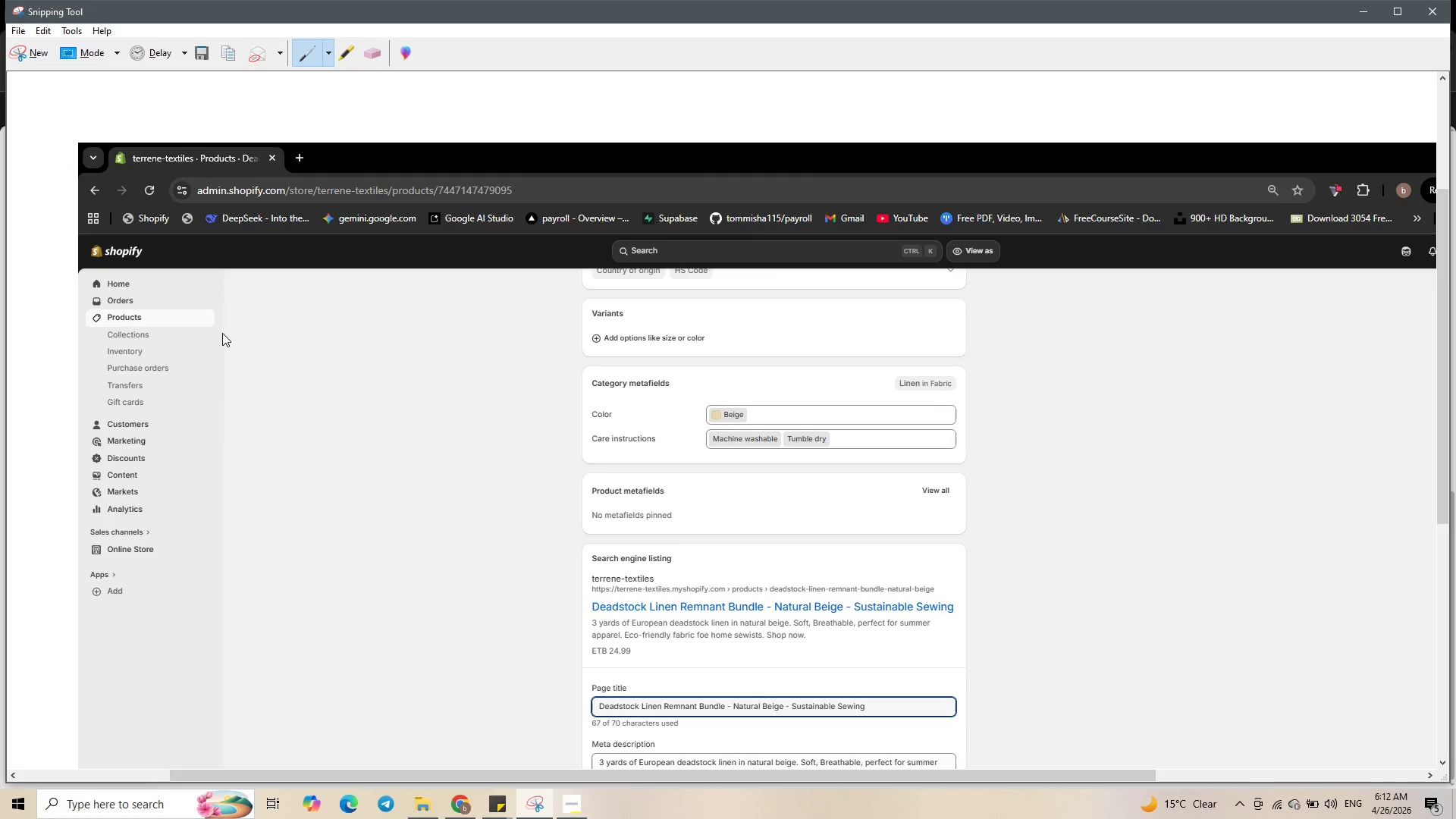 
 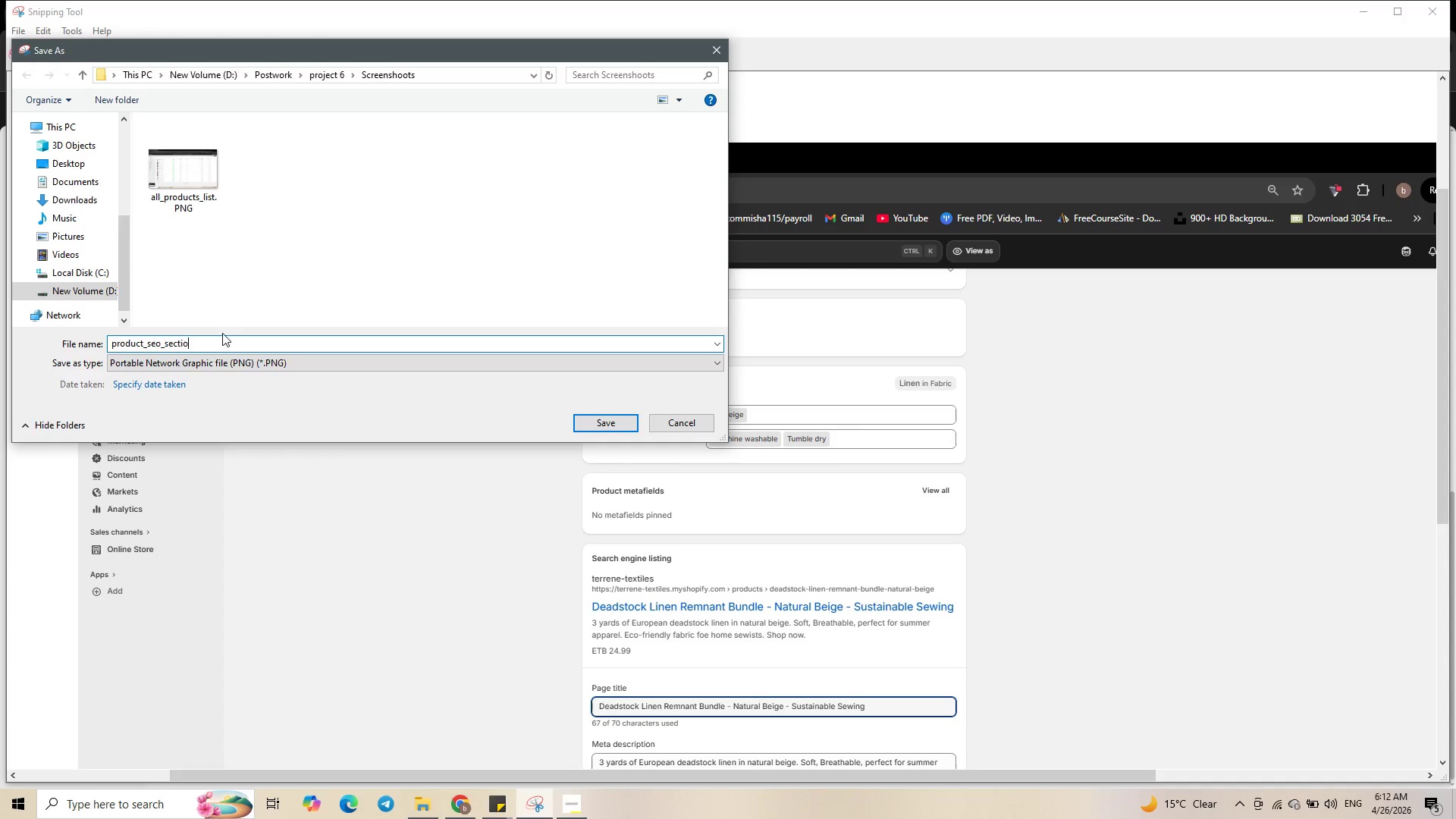 
key(Enter)
 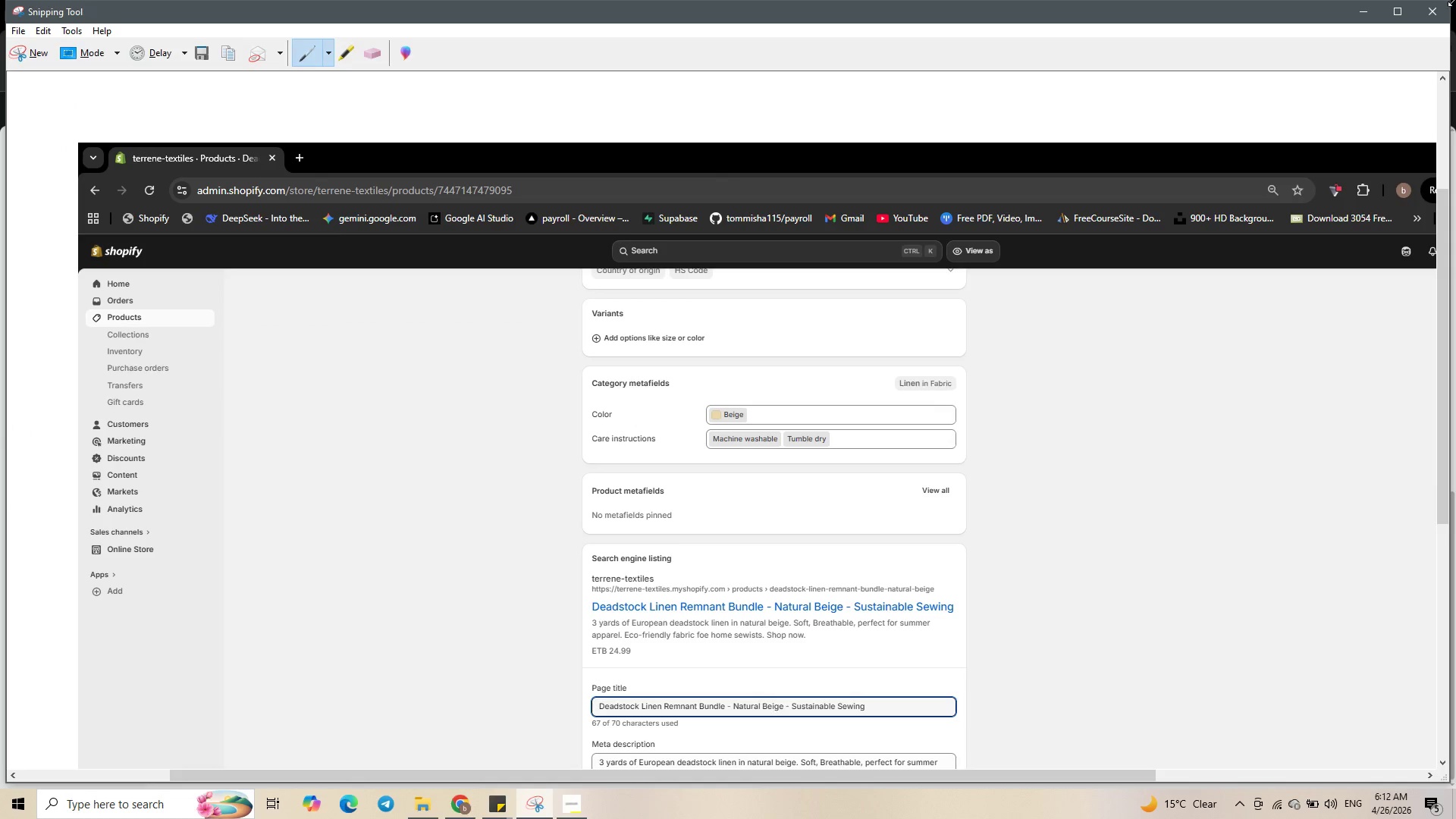 
left_click([1427, 8])
 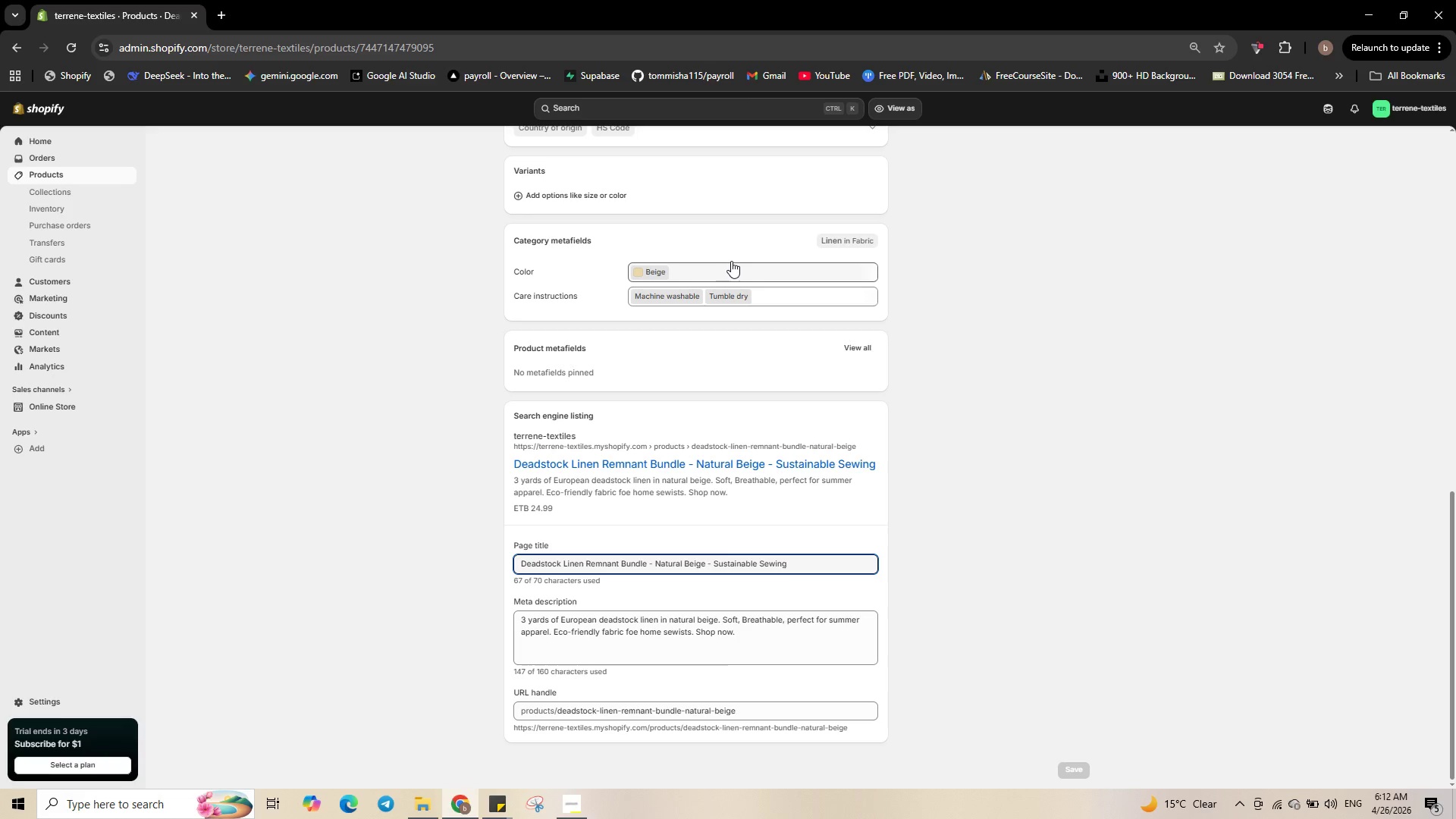 
wait(8.08)
 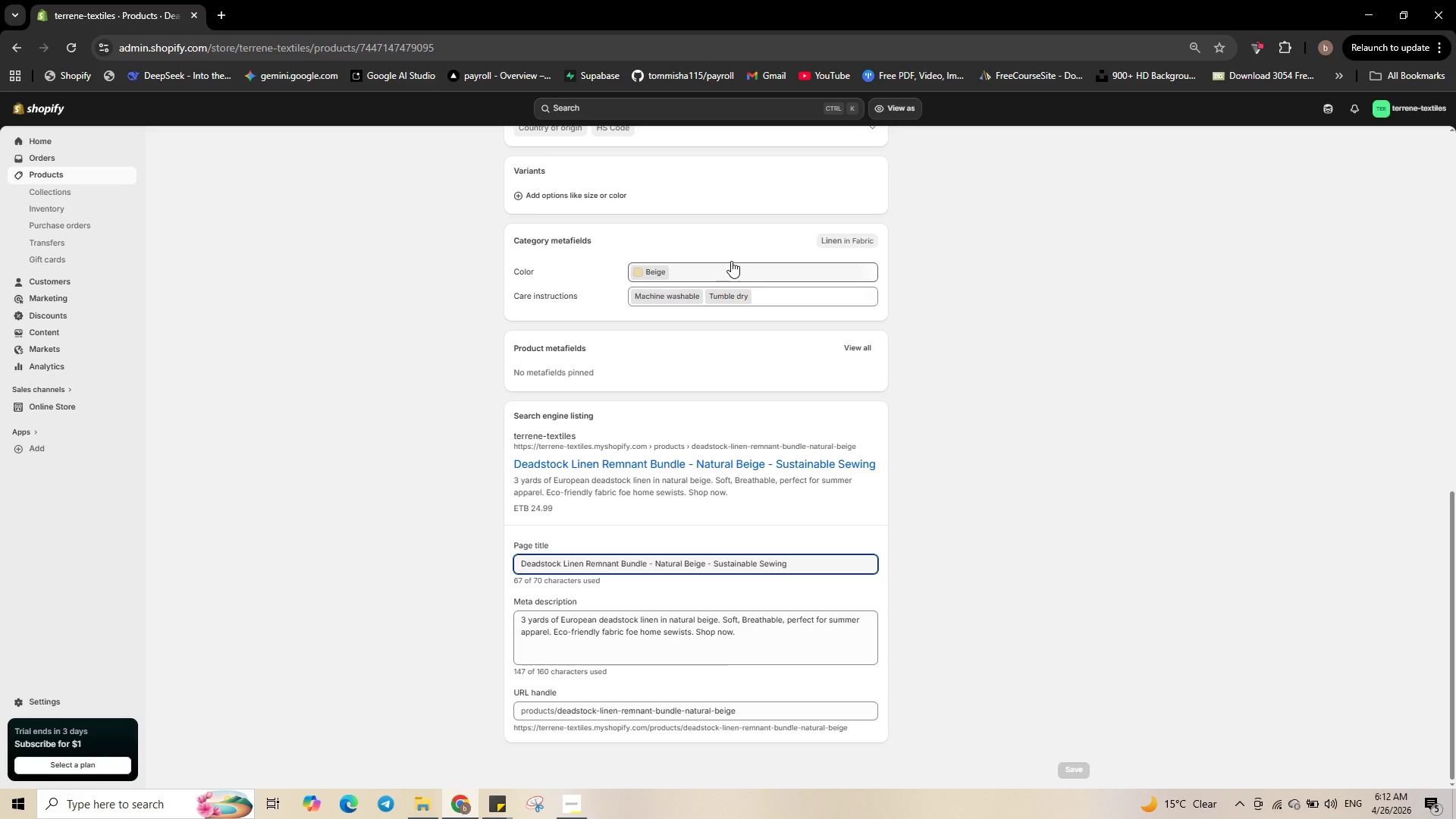 
scroll: coordinate [1009, 482], scroll_direction: up, amount: 11.0
 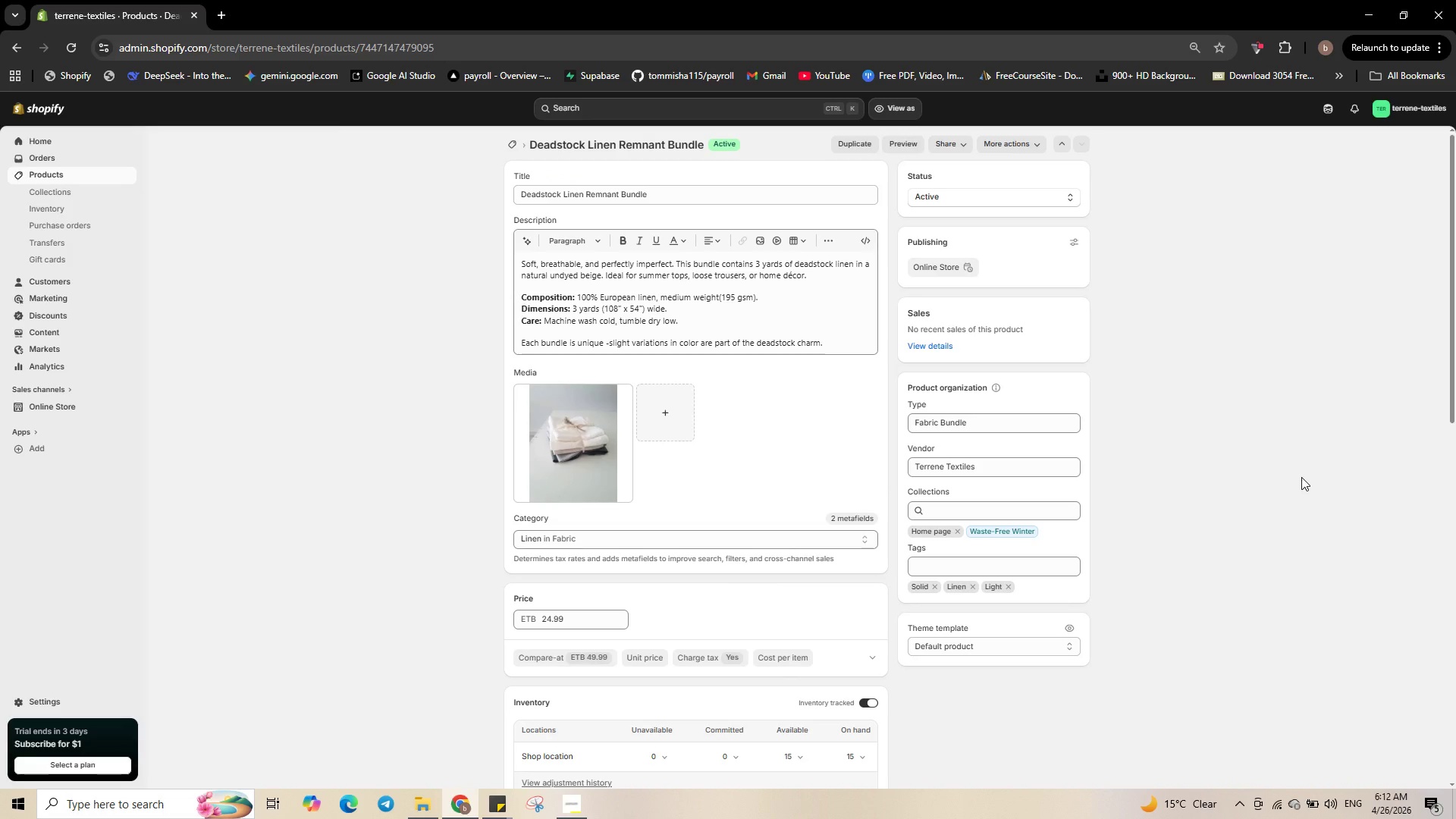 
hold_key(key=ControlLeft, duration=1.94)
scroll: coordinate [1301, 477], scroll_direction: up, amount: 1.0
 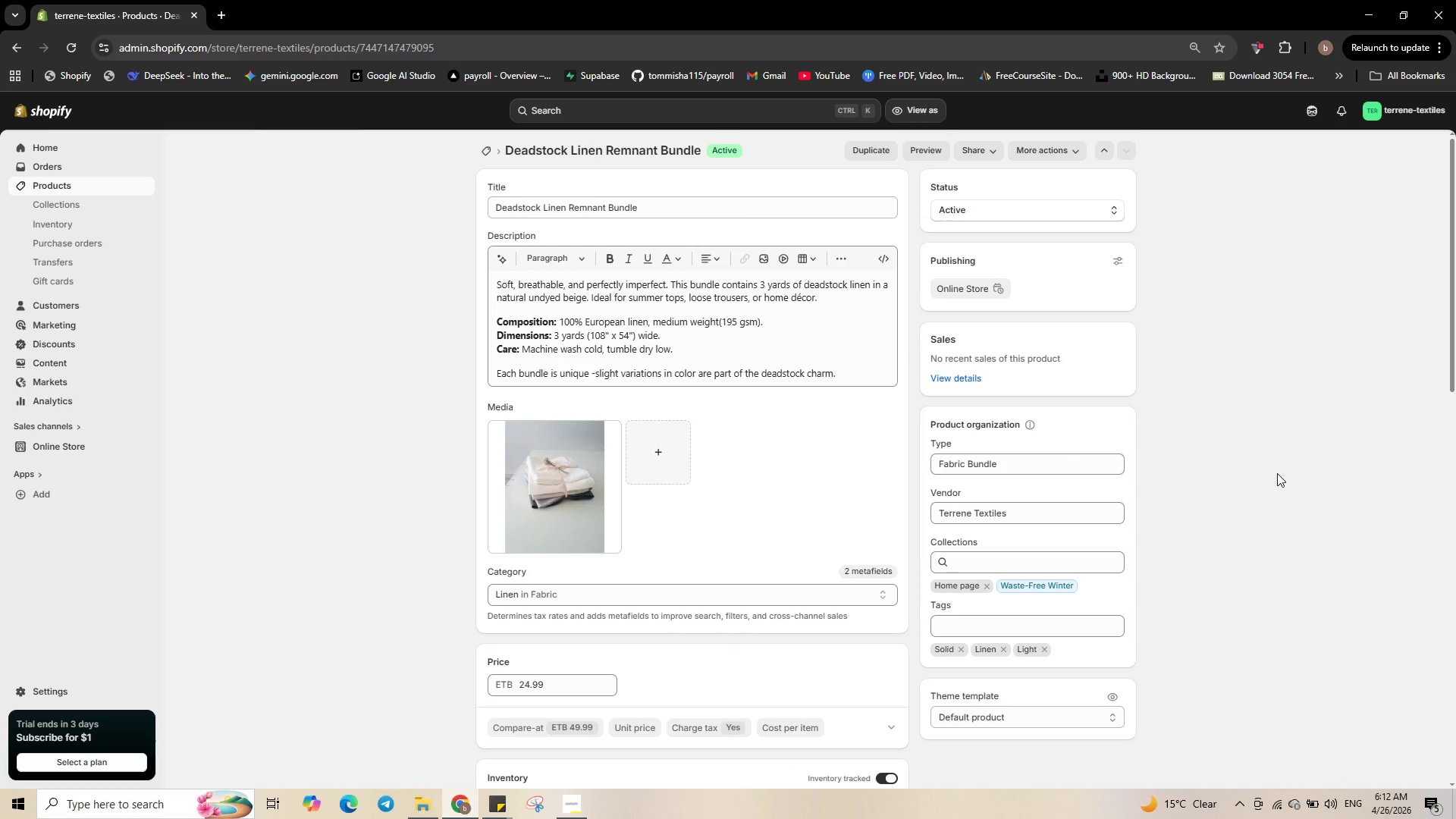 
key(Meta+Shift+S)
 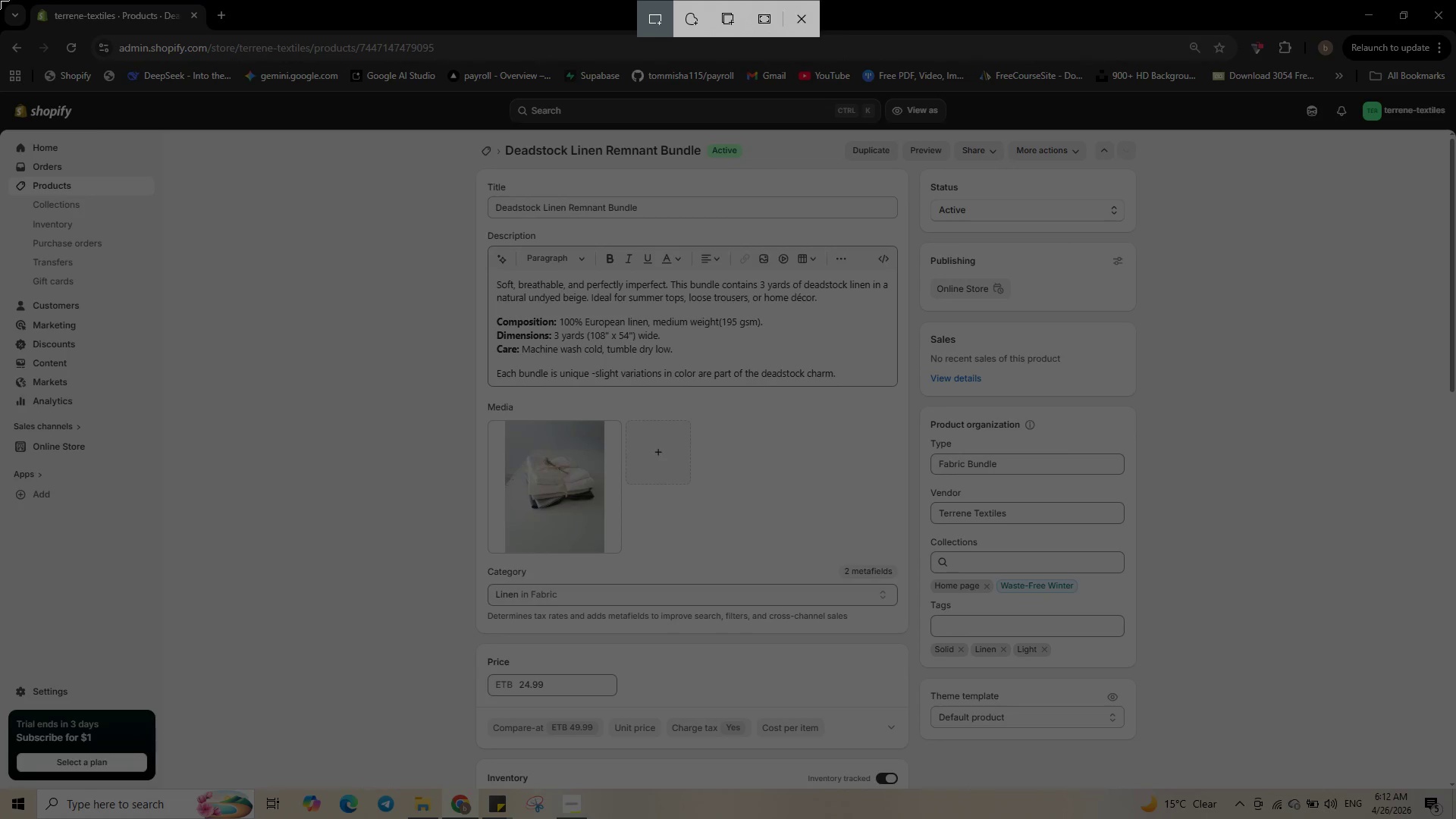 
left_click_drag(start_coordinate=[0, 0], to_coordinate=[1455, 818])
 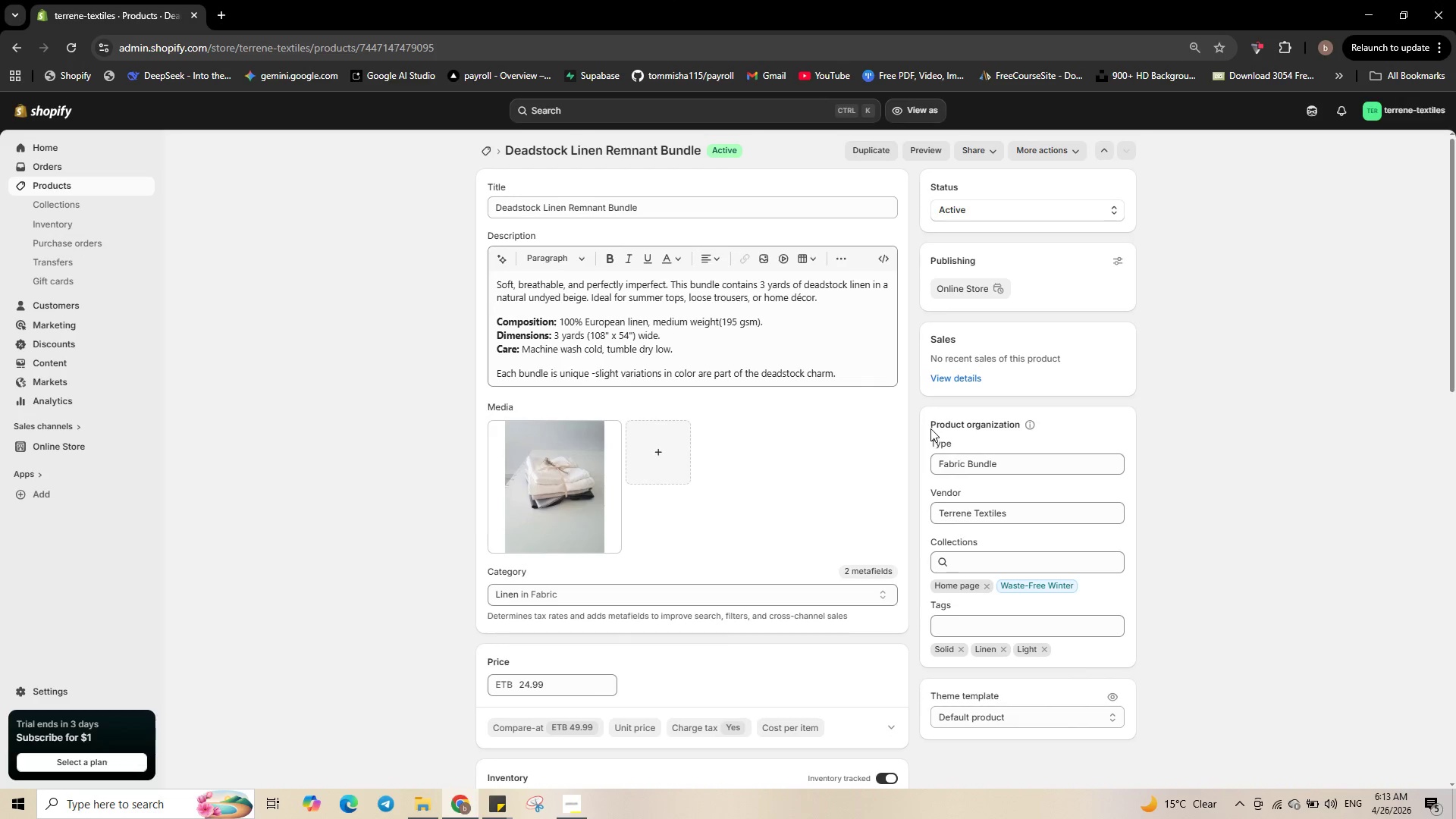 
left_click_drag(start_coordinate=[930, 424], to_coordinate=[1018, 428])
 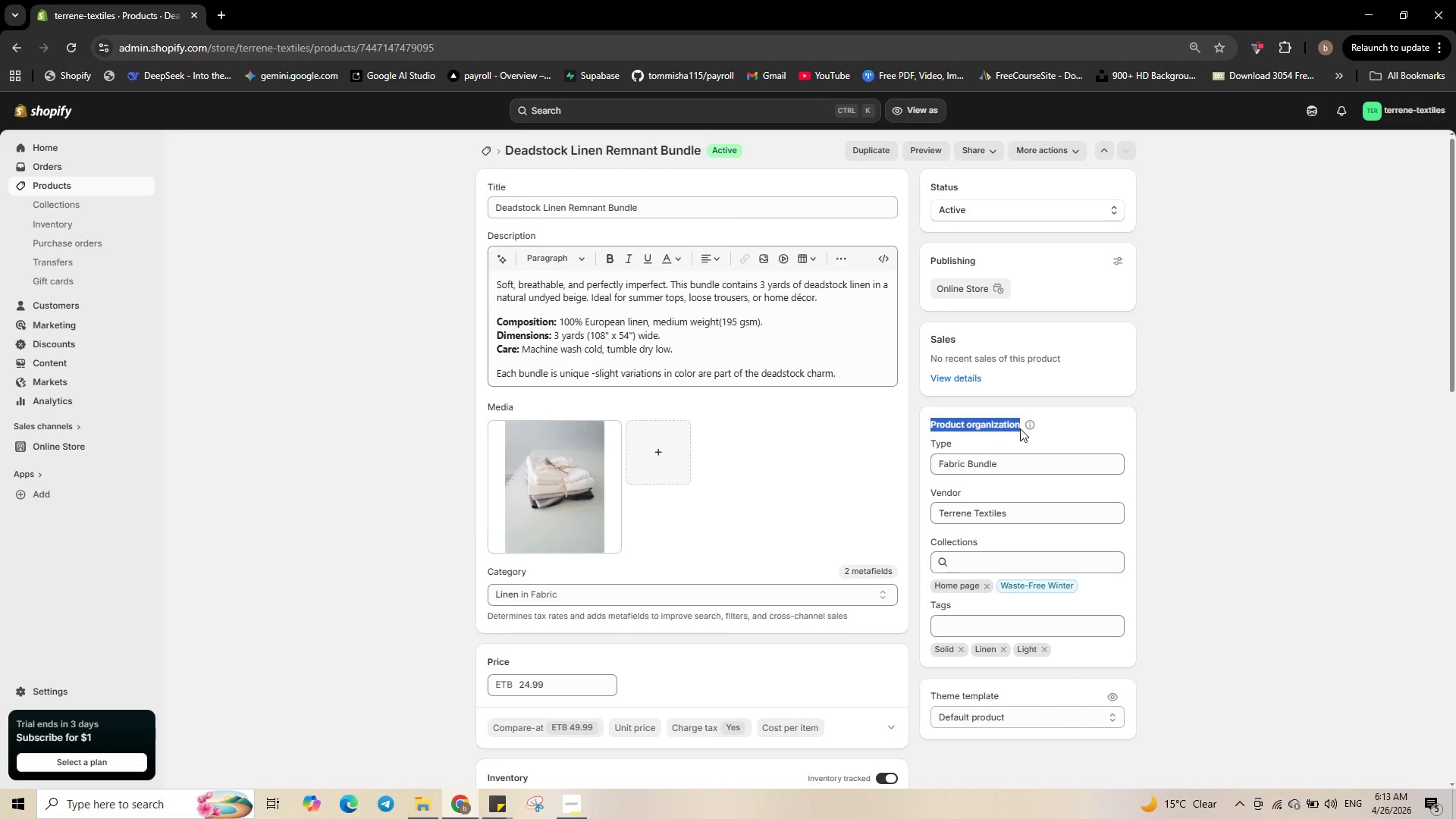 
key(Control+C)
 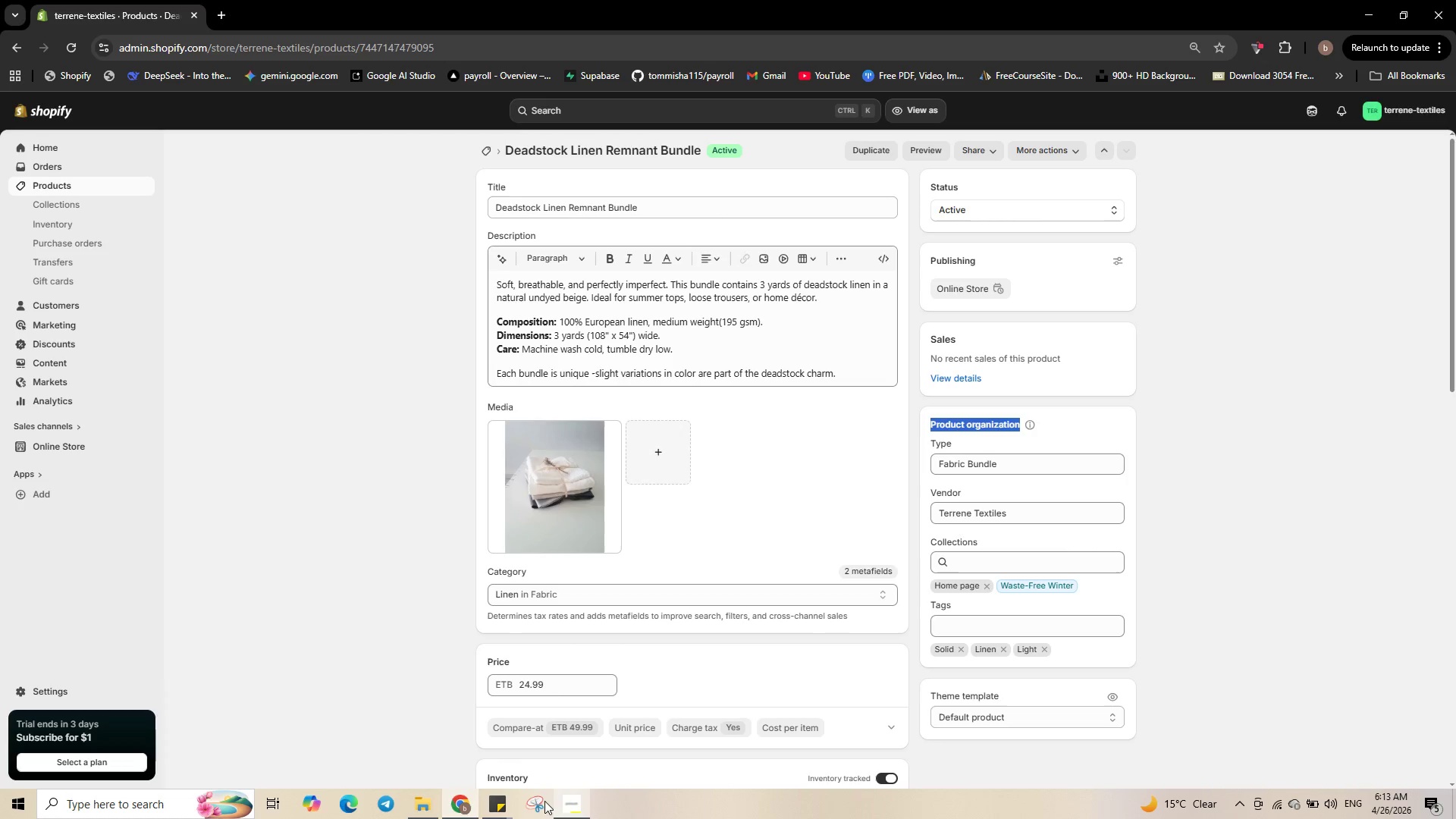 
left_click([538, 810])
 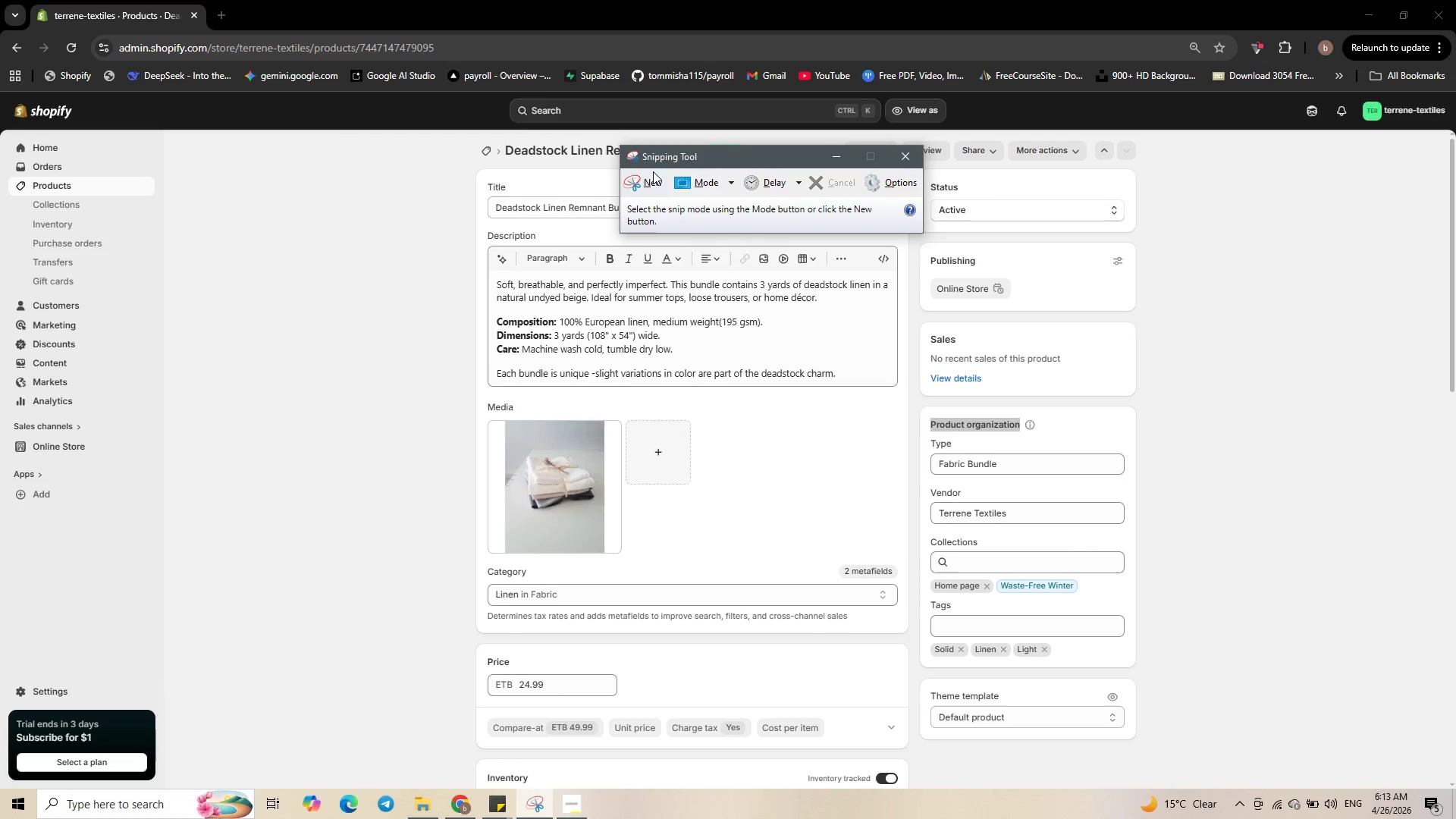 
left_click([649, 187])
 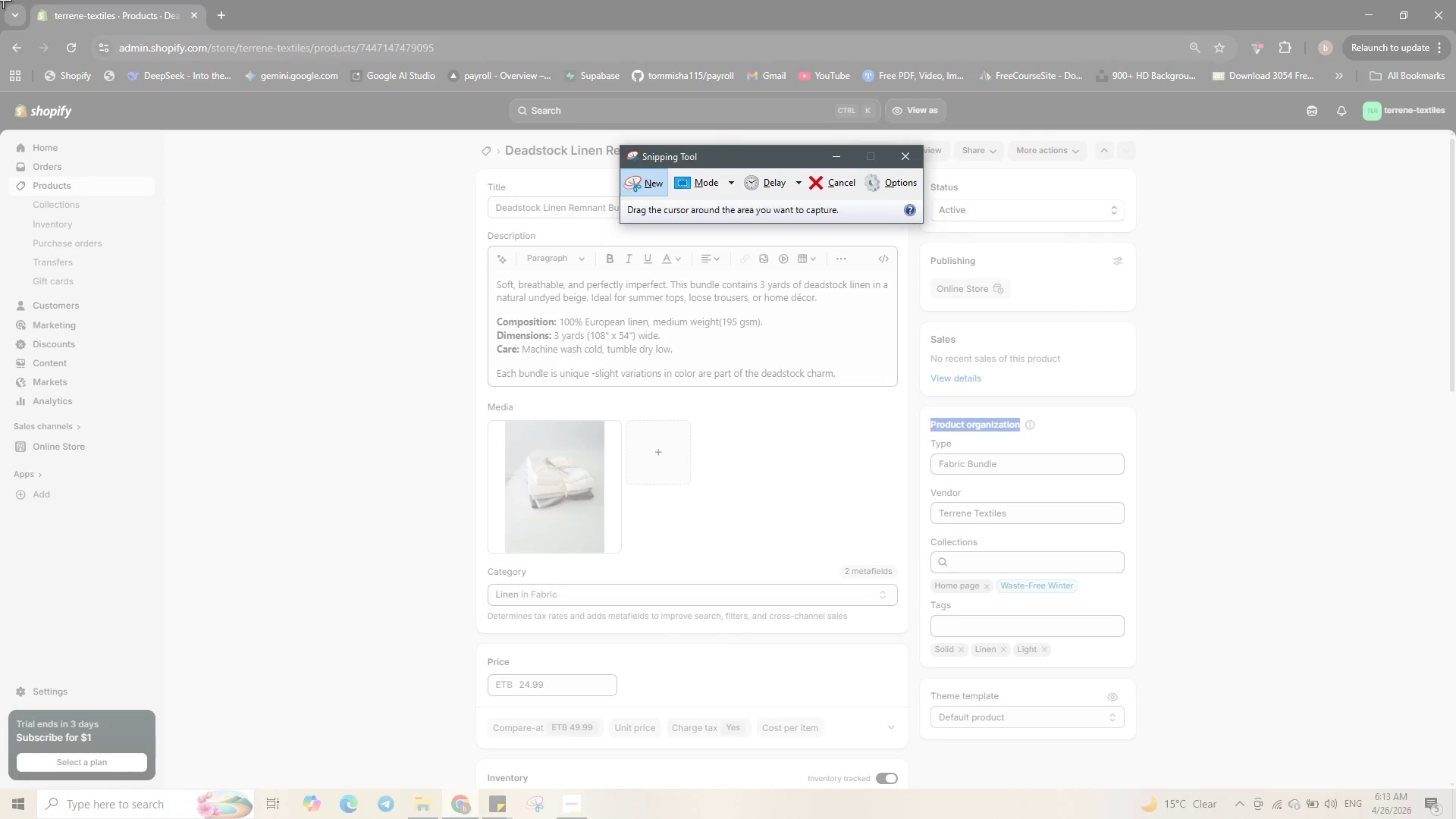 
left_click_drag(start_coordinate=[3, 0], to_coordinate=[1455, 818])
 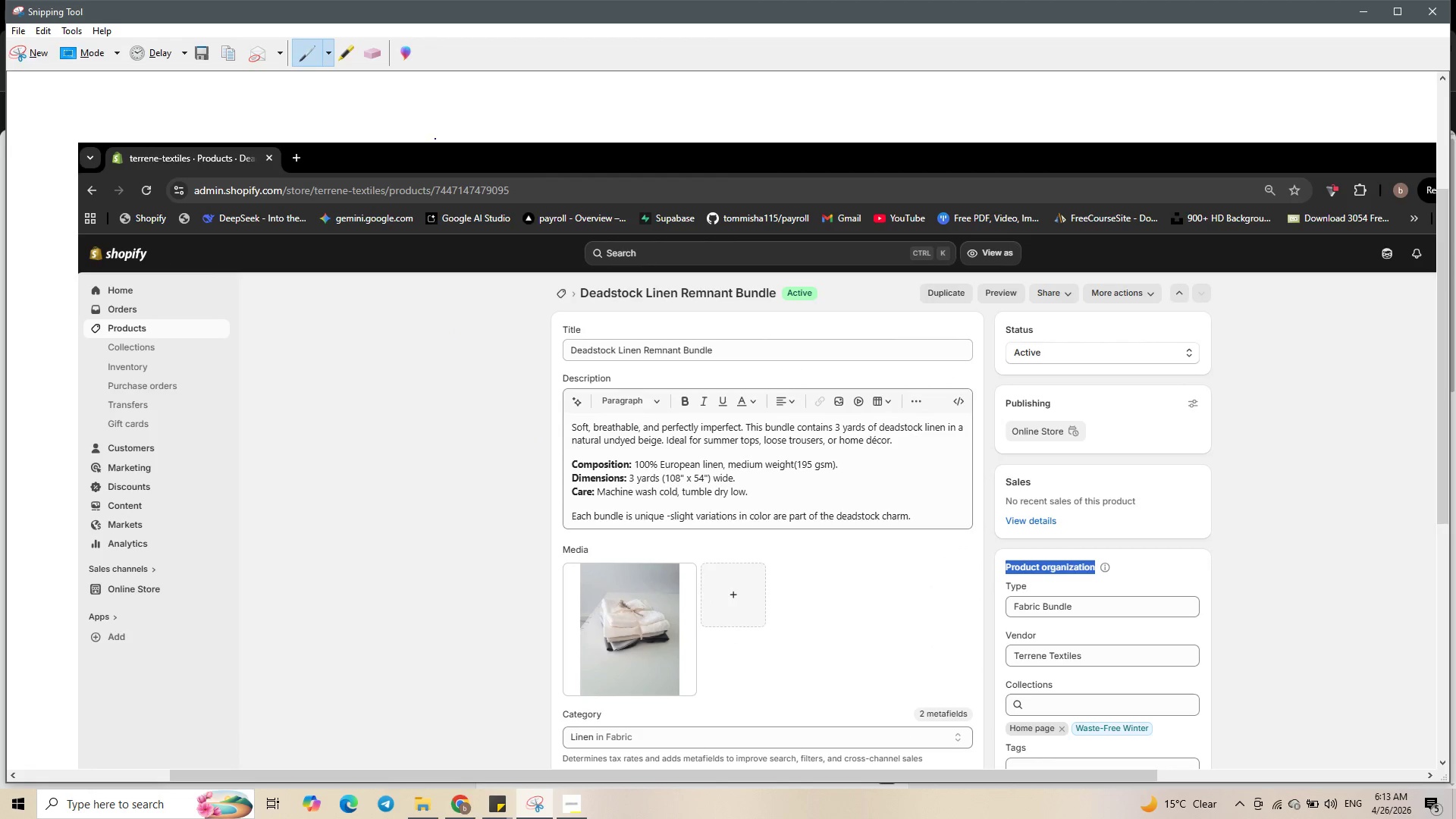 
right_click([431, 114])
 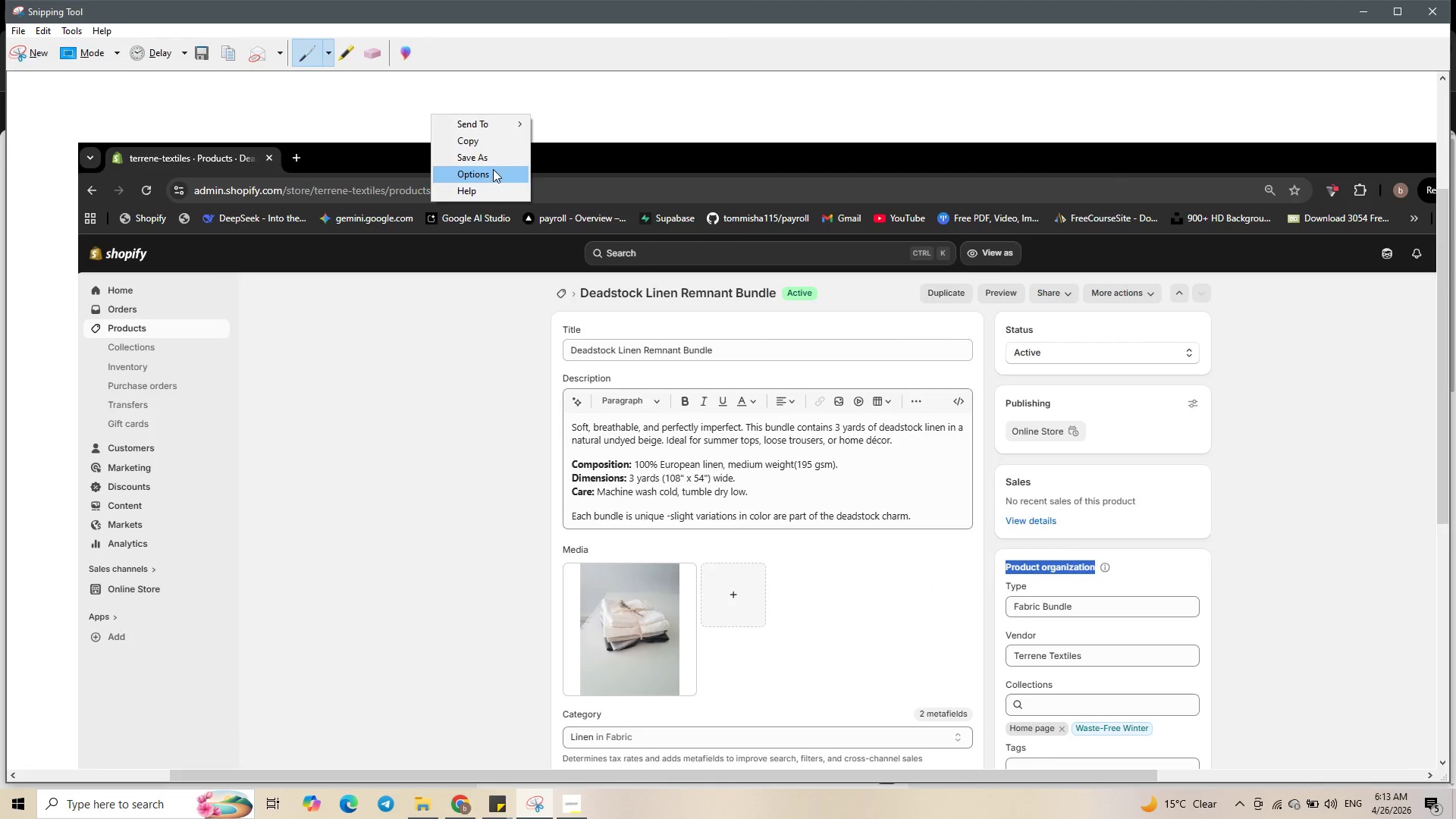 
left_click([493, 160])
 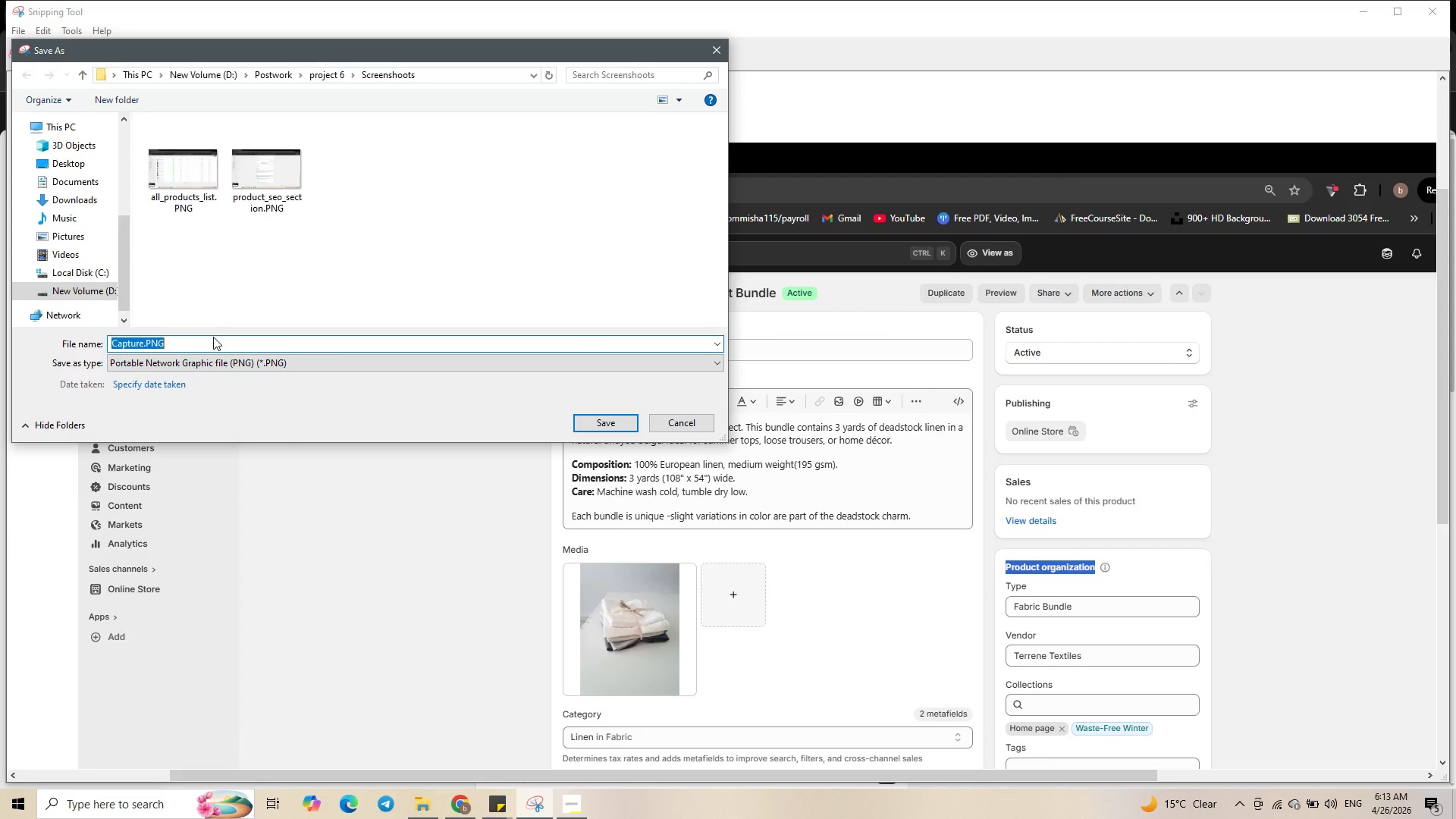 
key(Control+V)
 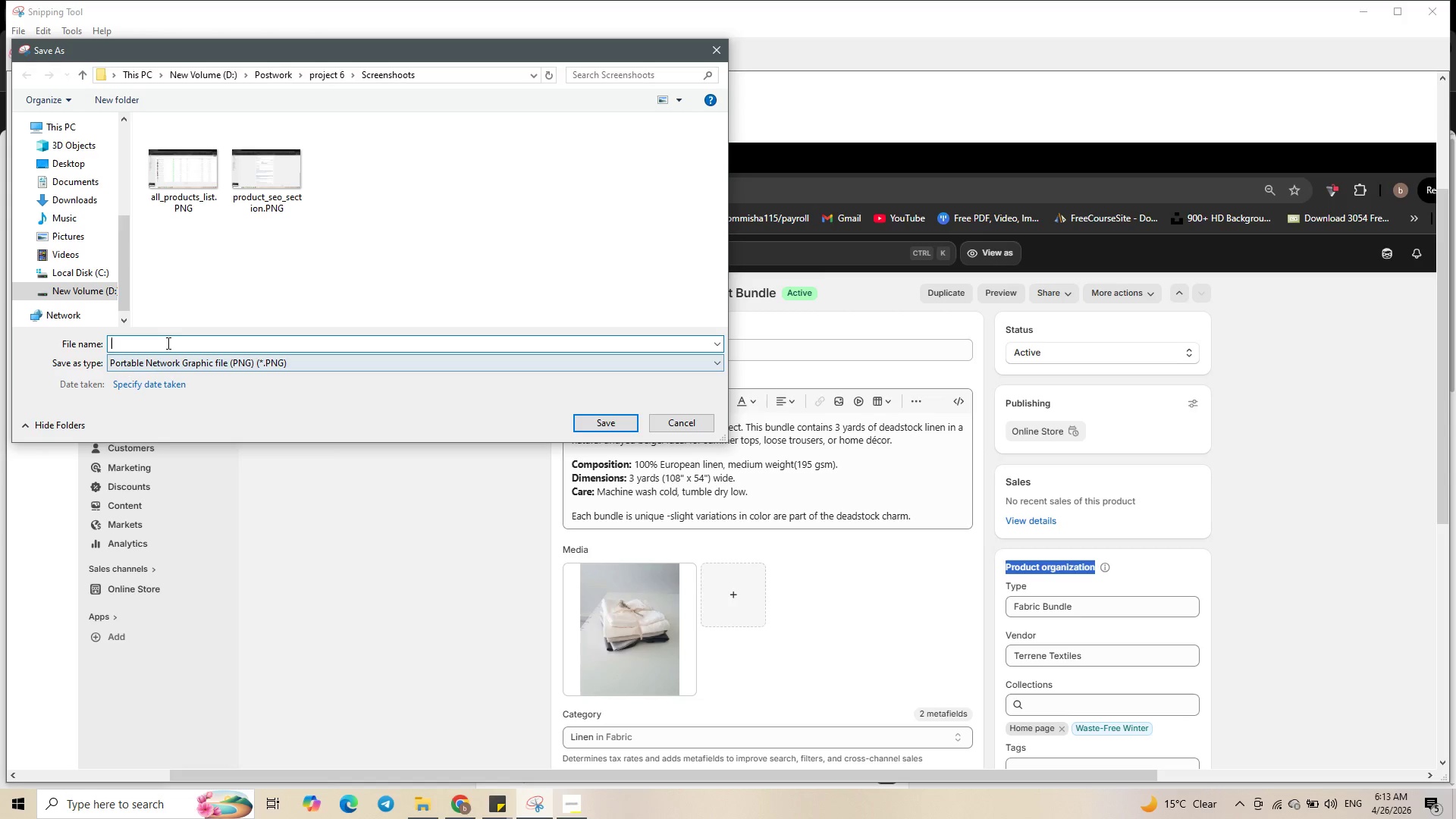 
key(Control+ControlLeft)
 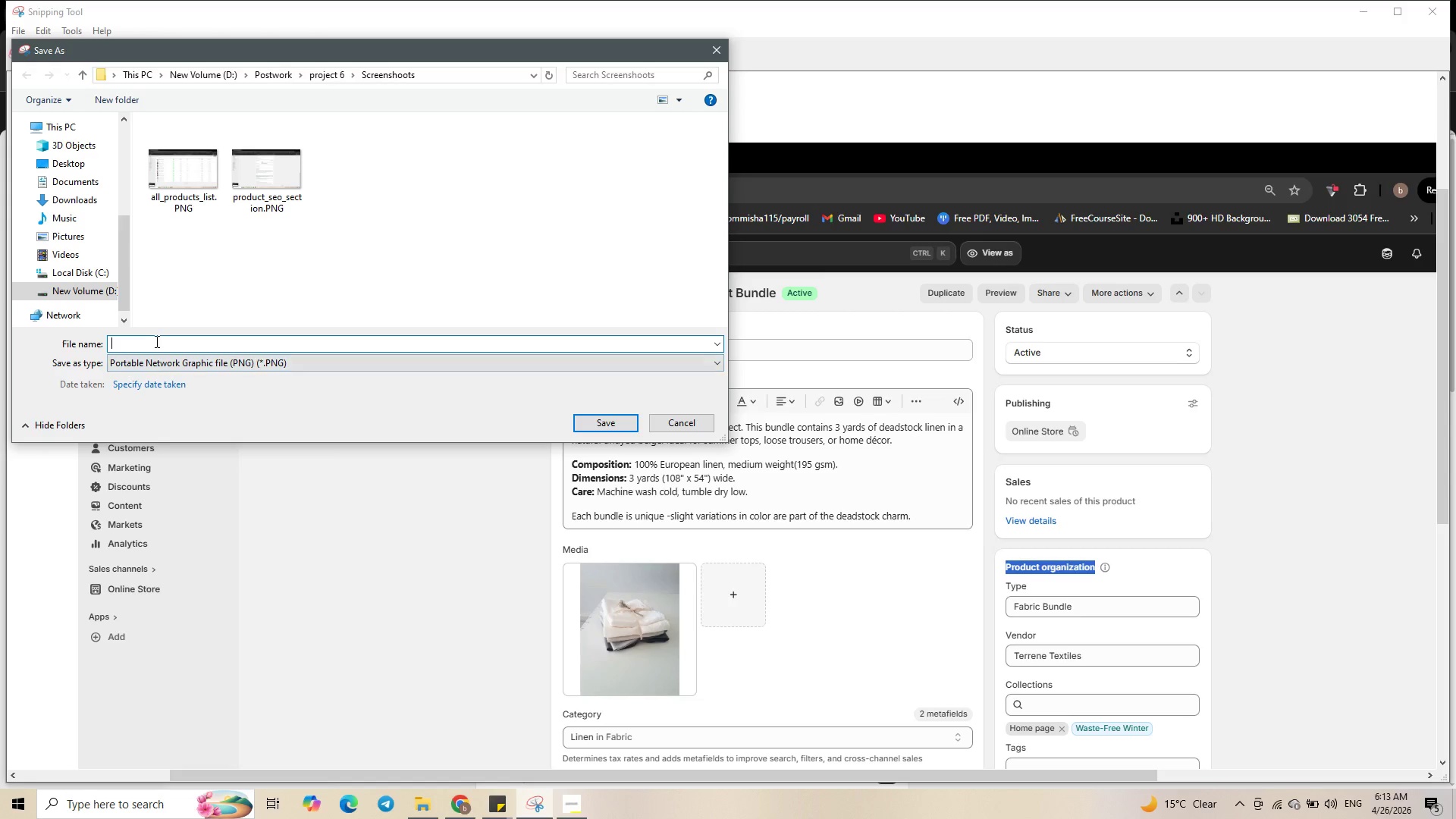 
left_click([155, 341])
 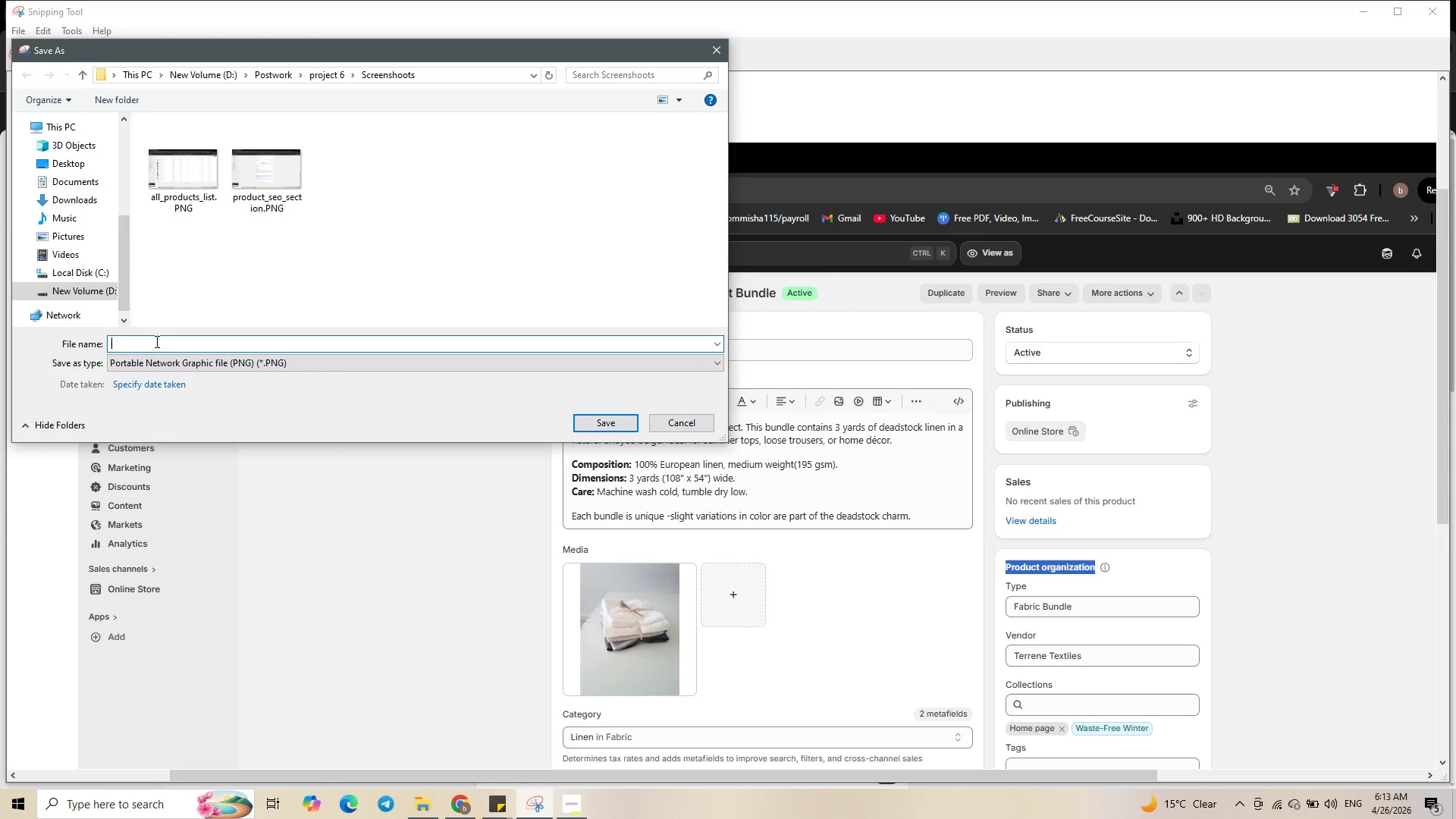 
key(Control+V)
 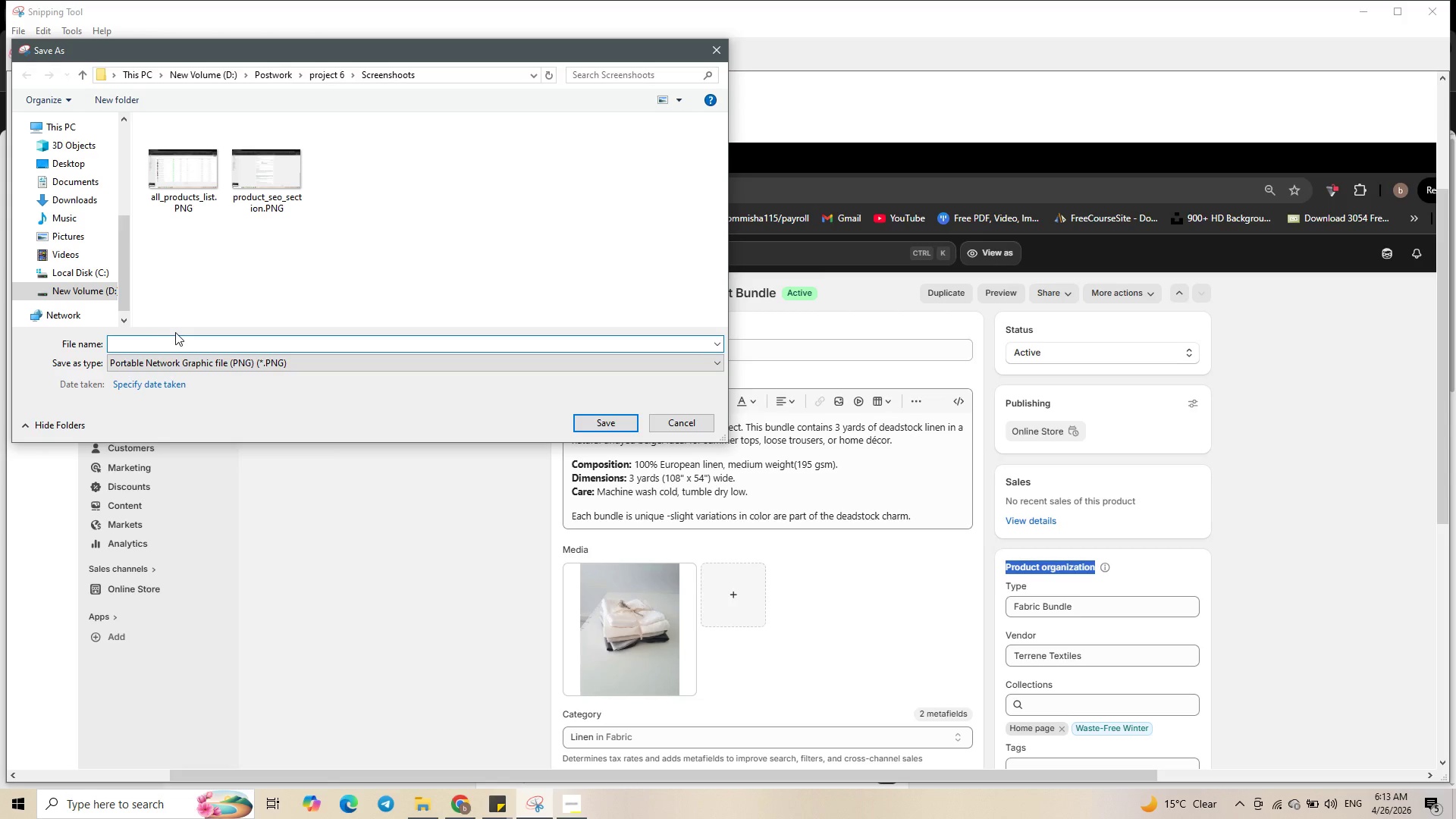 
type(product )
 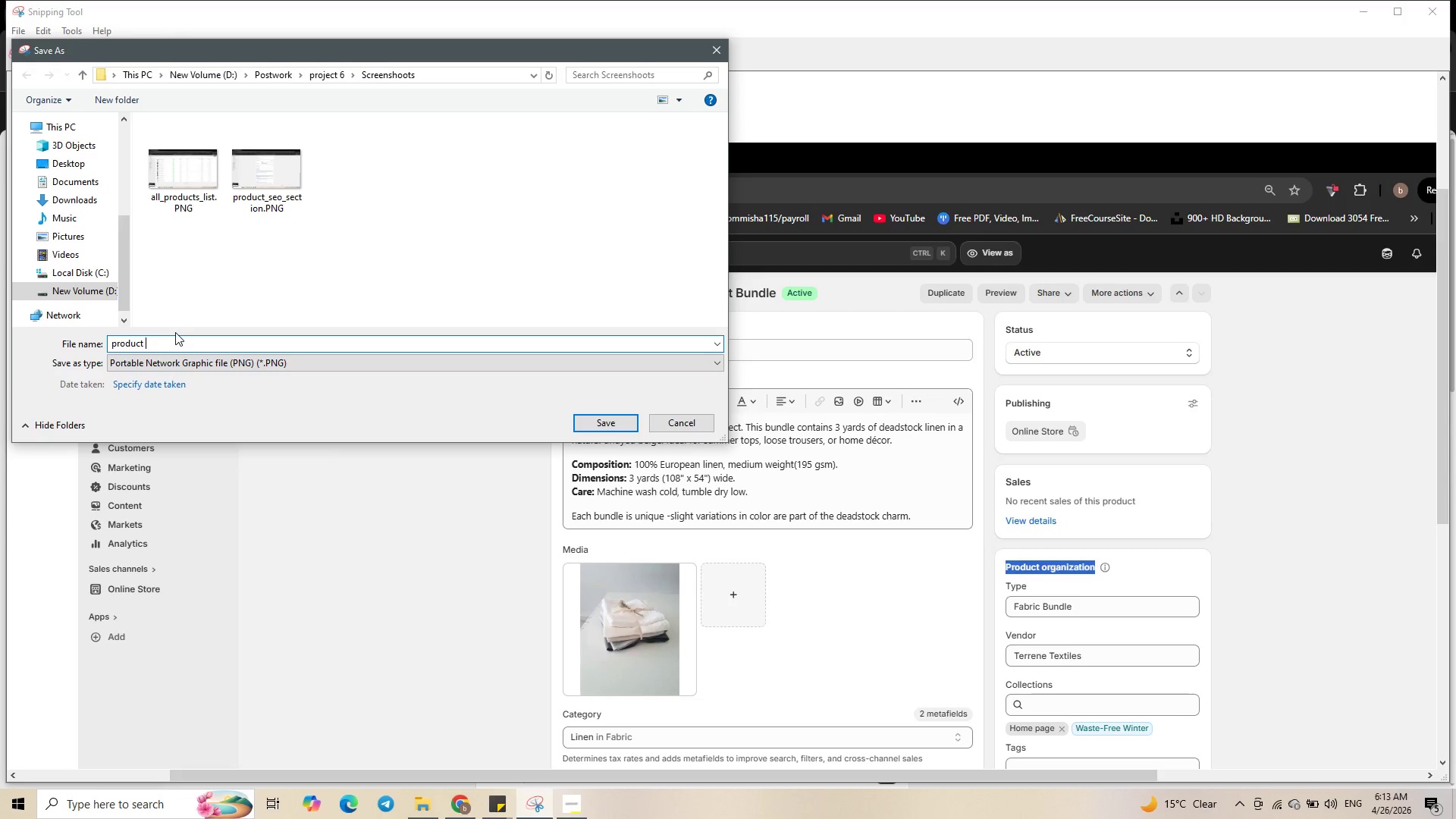 
wait(5.45)
 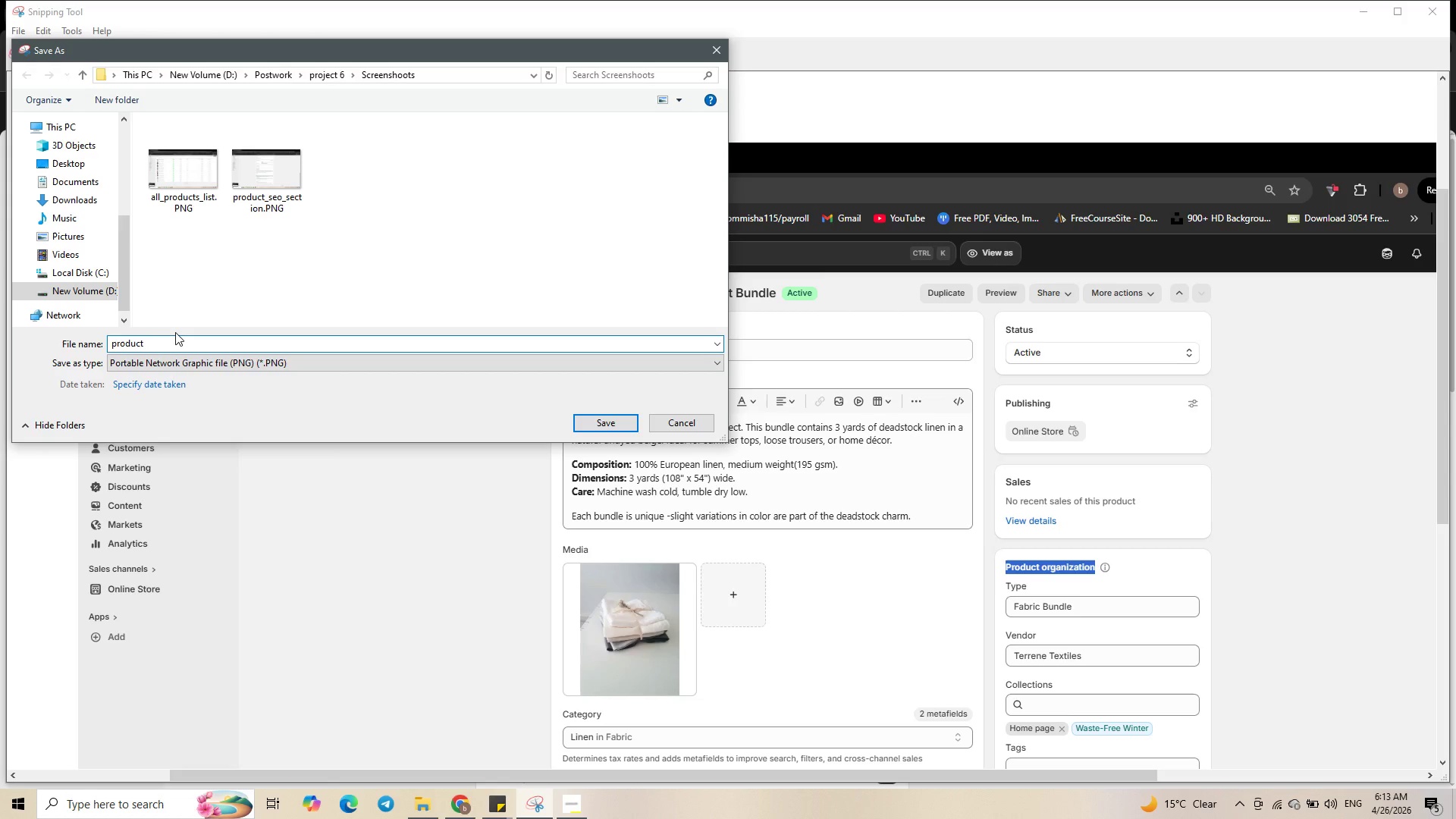 
key(Backspace)
type(_organi)
 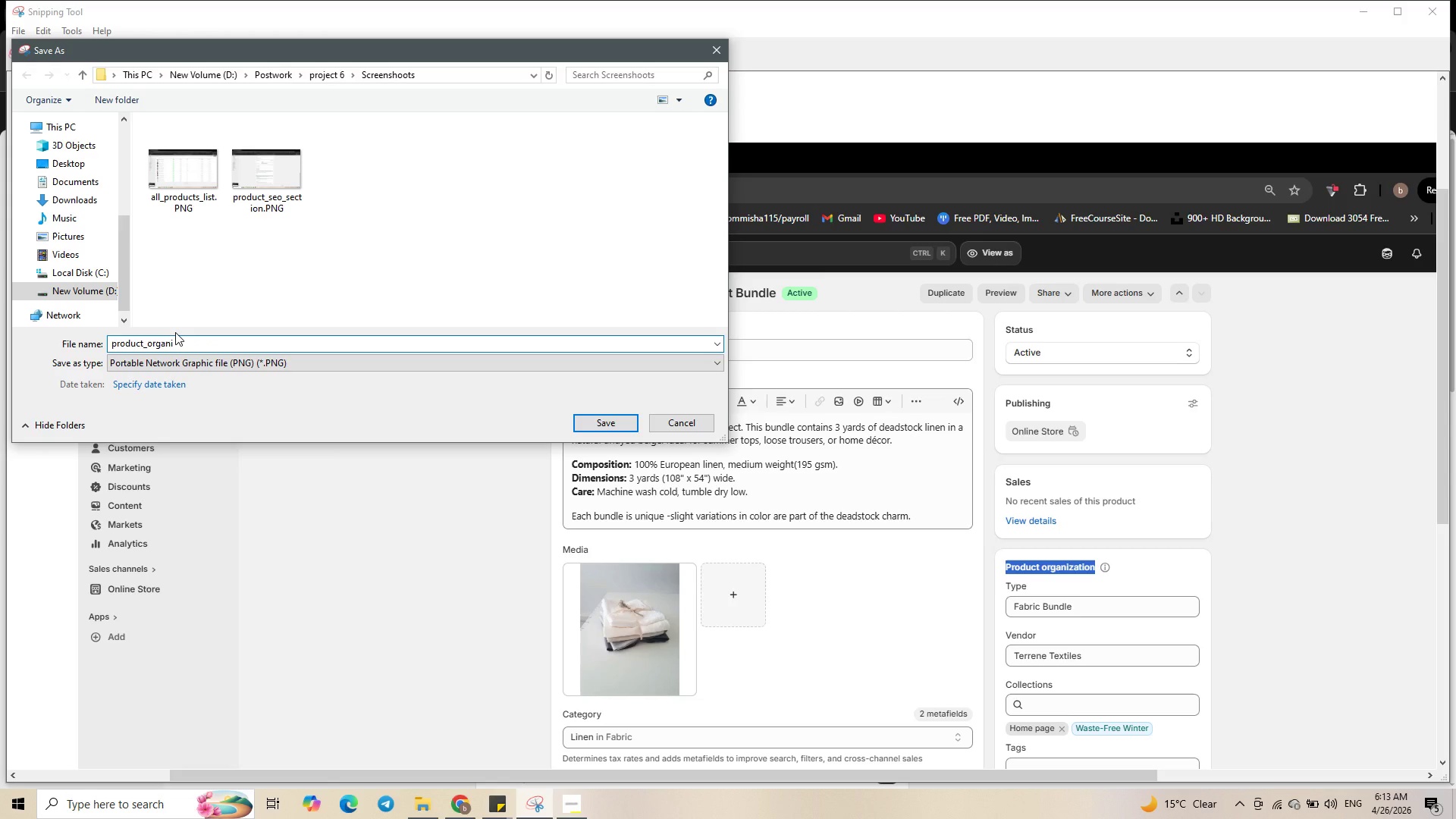 
type(zation_tags_and_)
 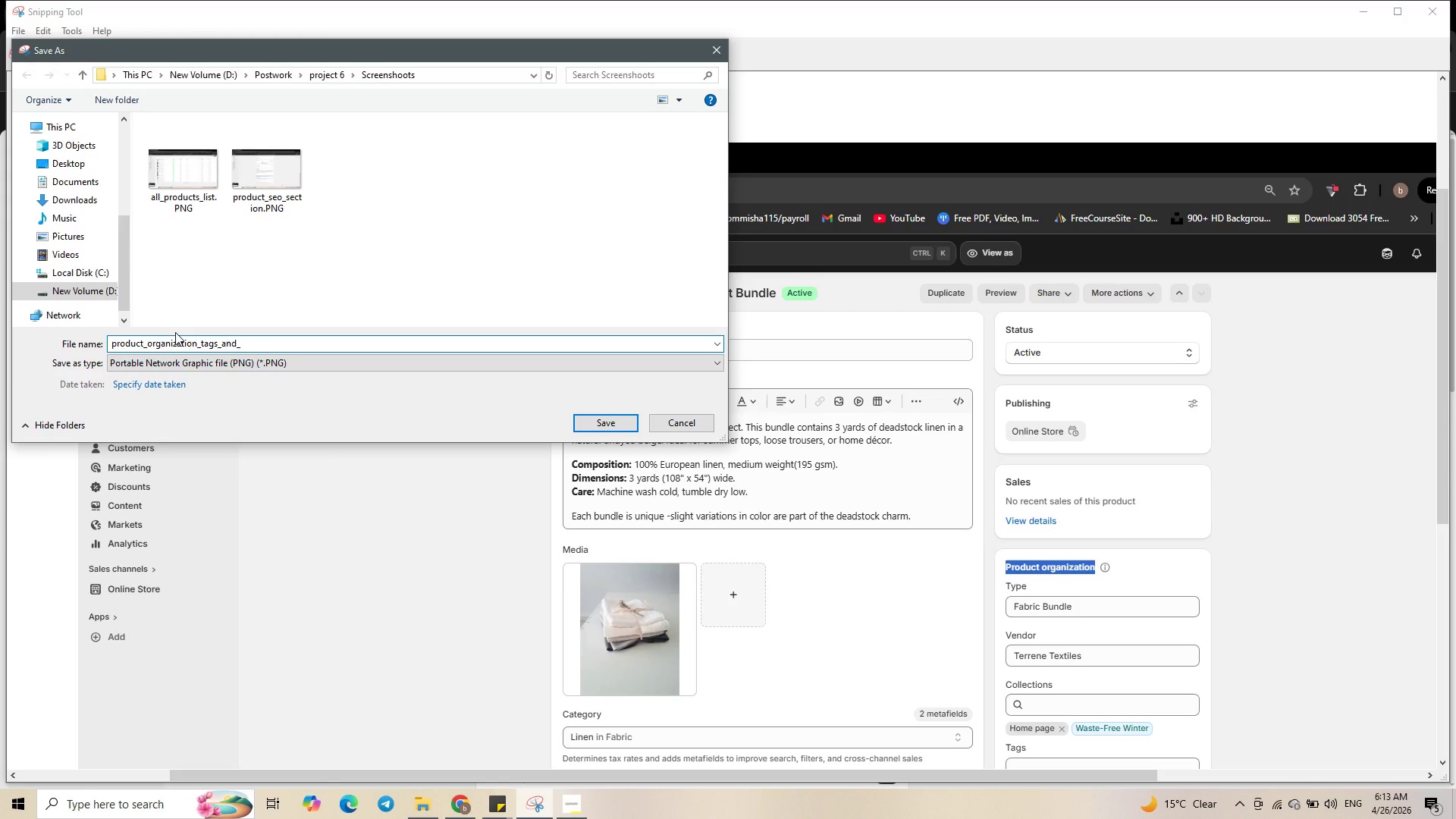 
hold_key(key=ShiftLeft, duration=0.77)
 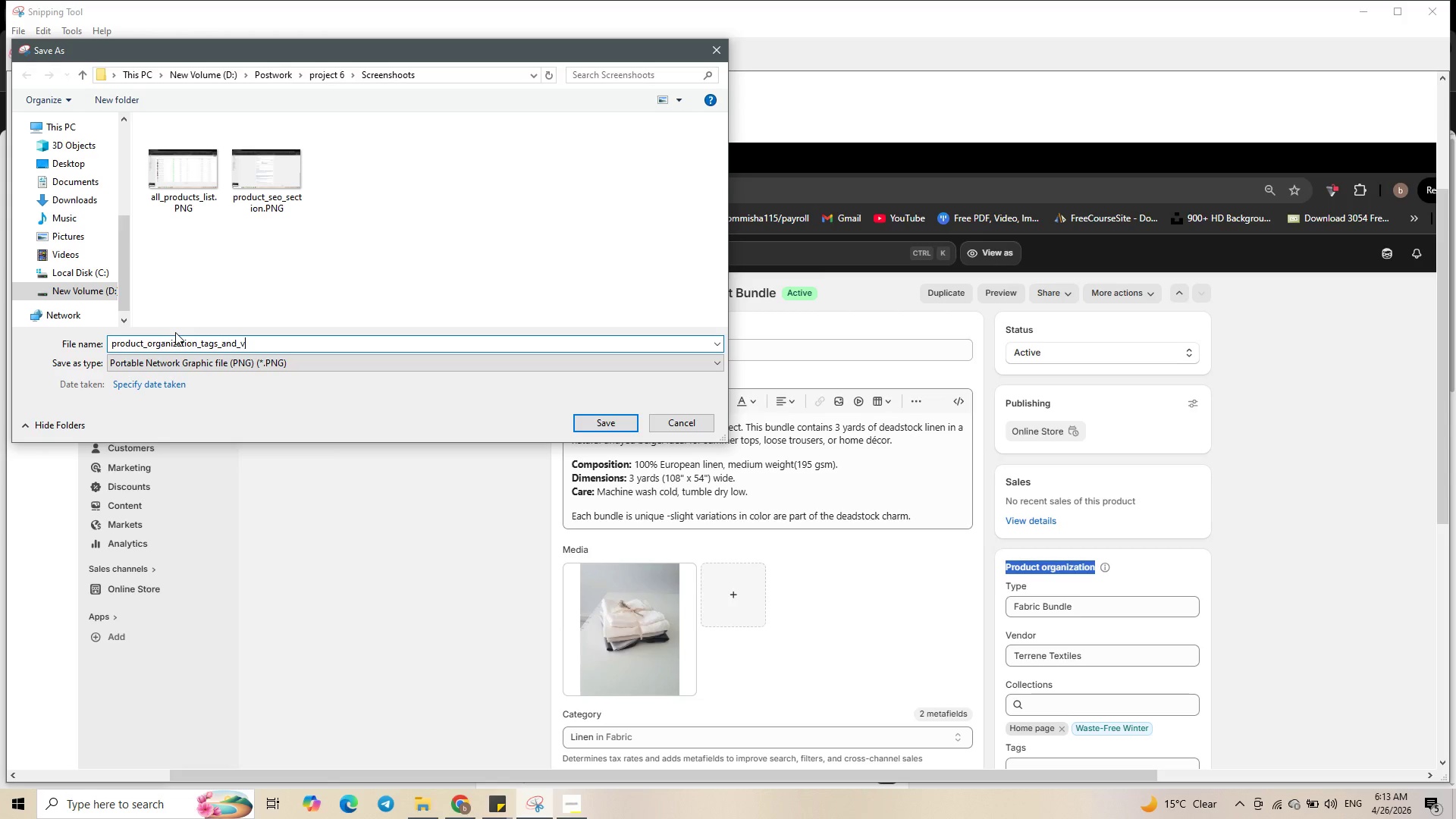 
type(vendor )
 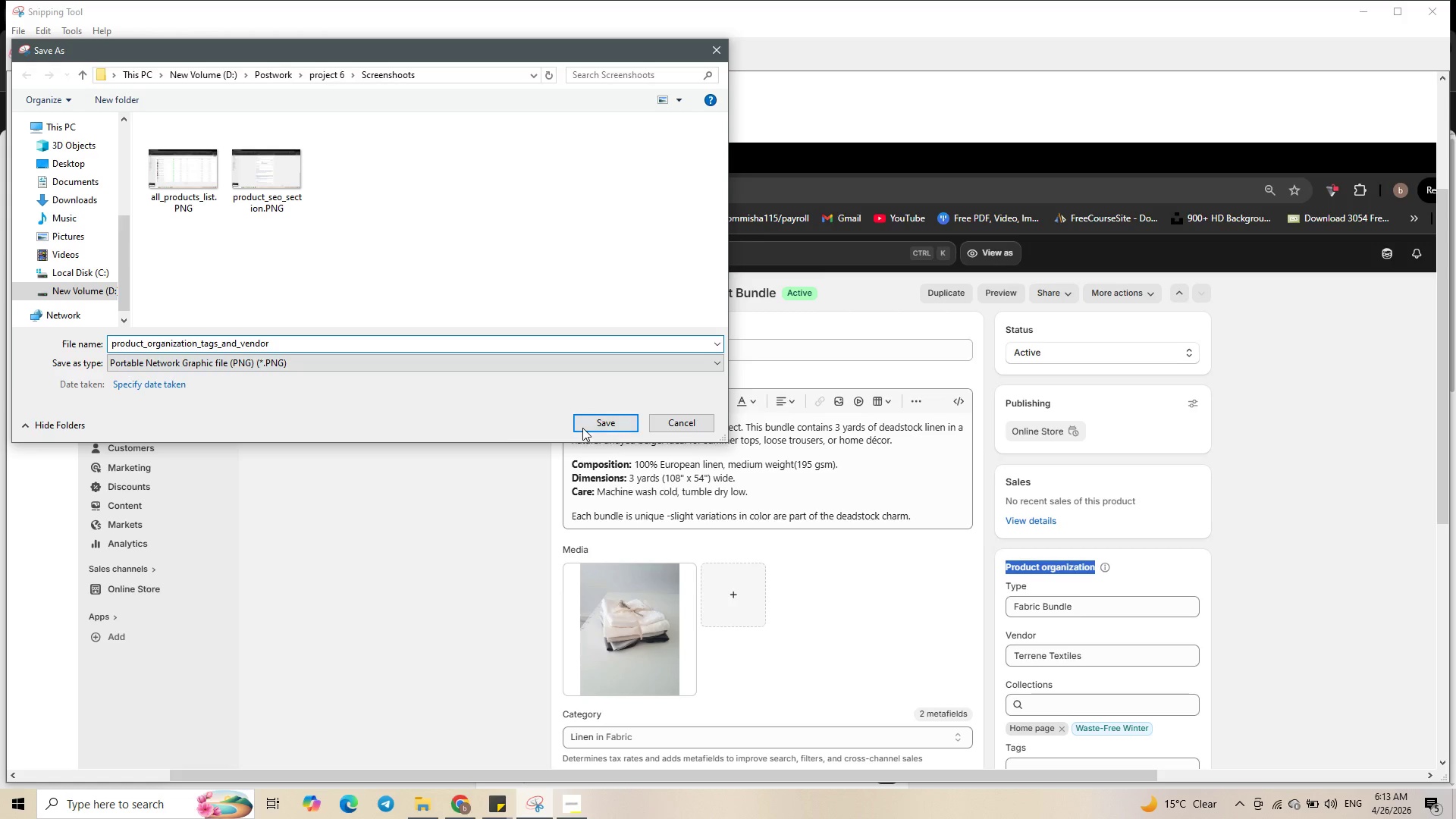 
left_click([601, 422])
 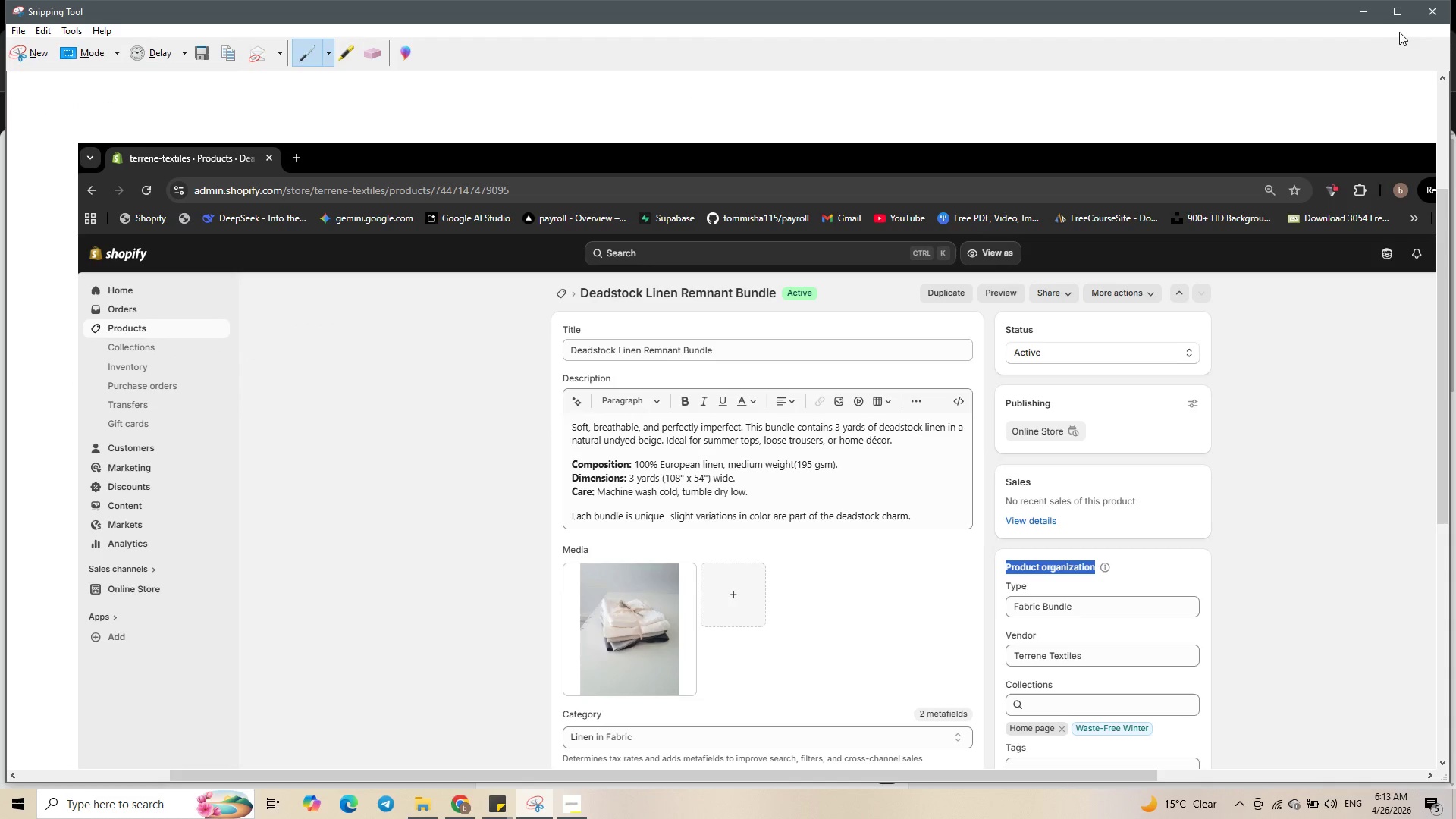 
left_click([1432, 12])
 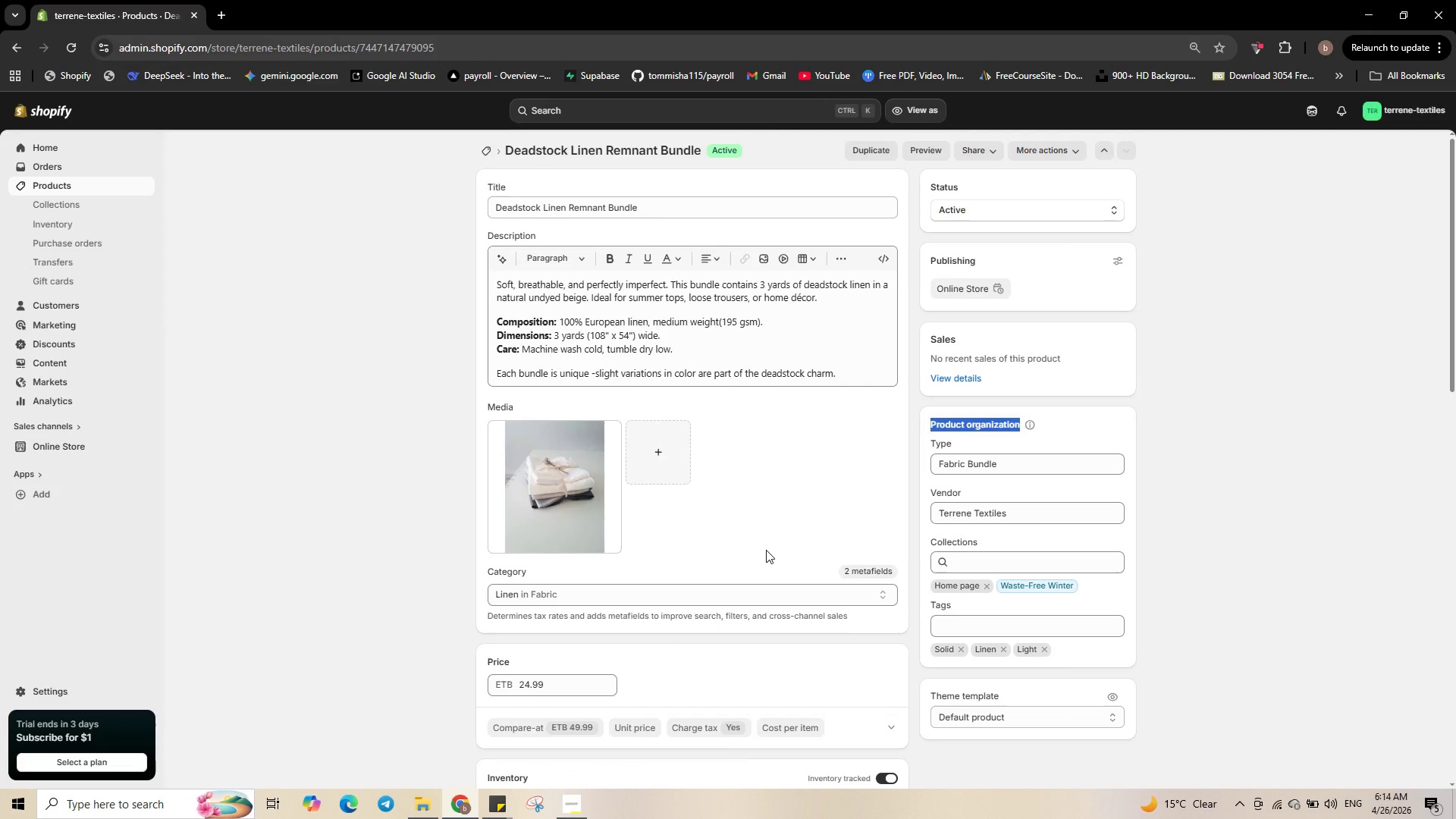 
wait(11.75)
 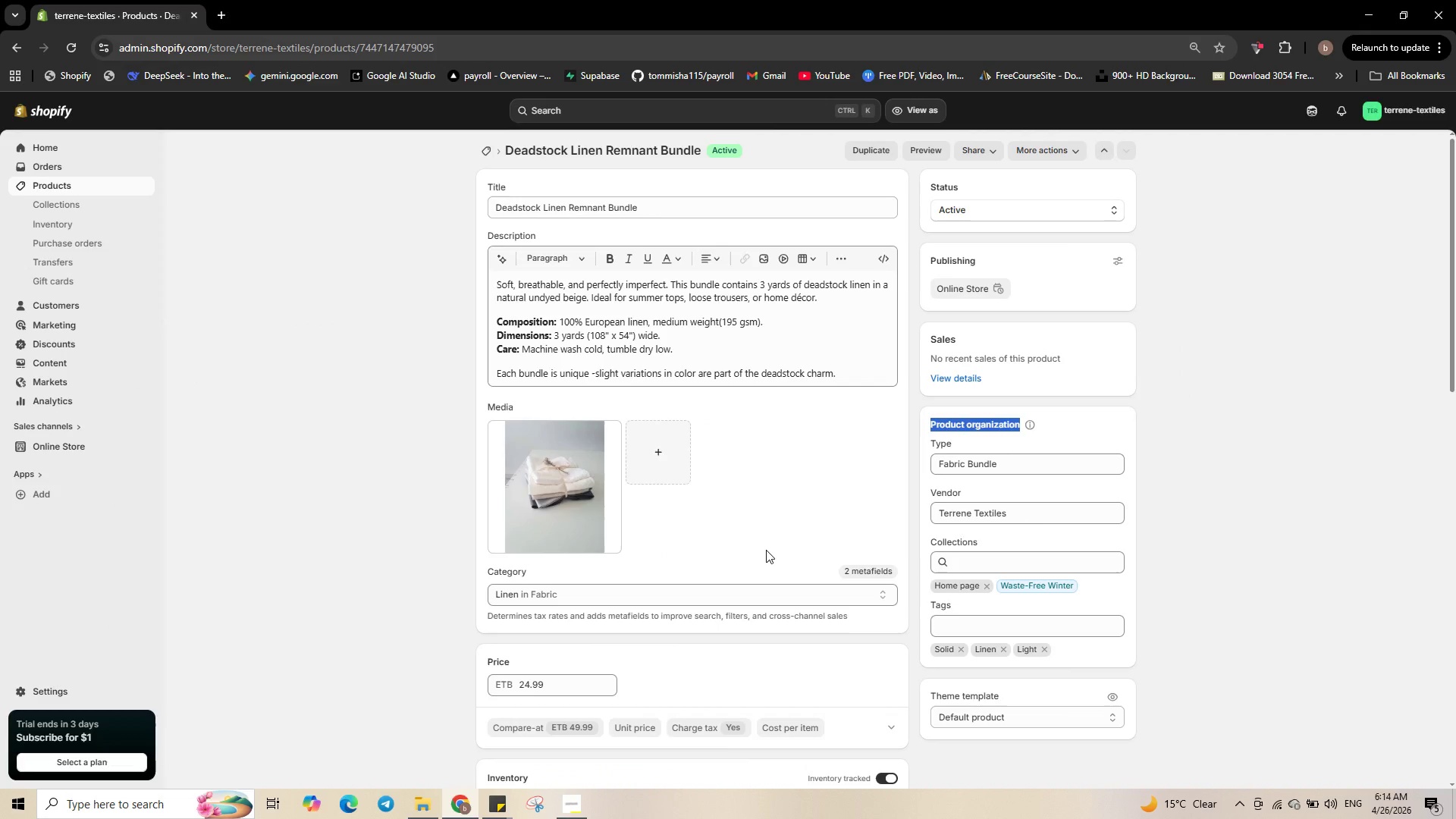 
left_click([58, 445])
 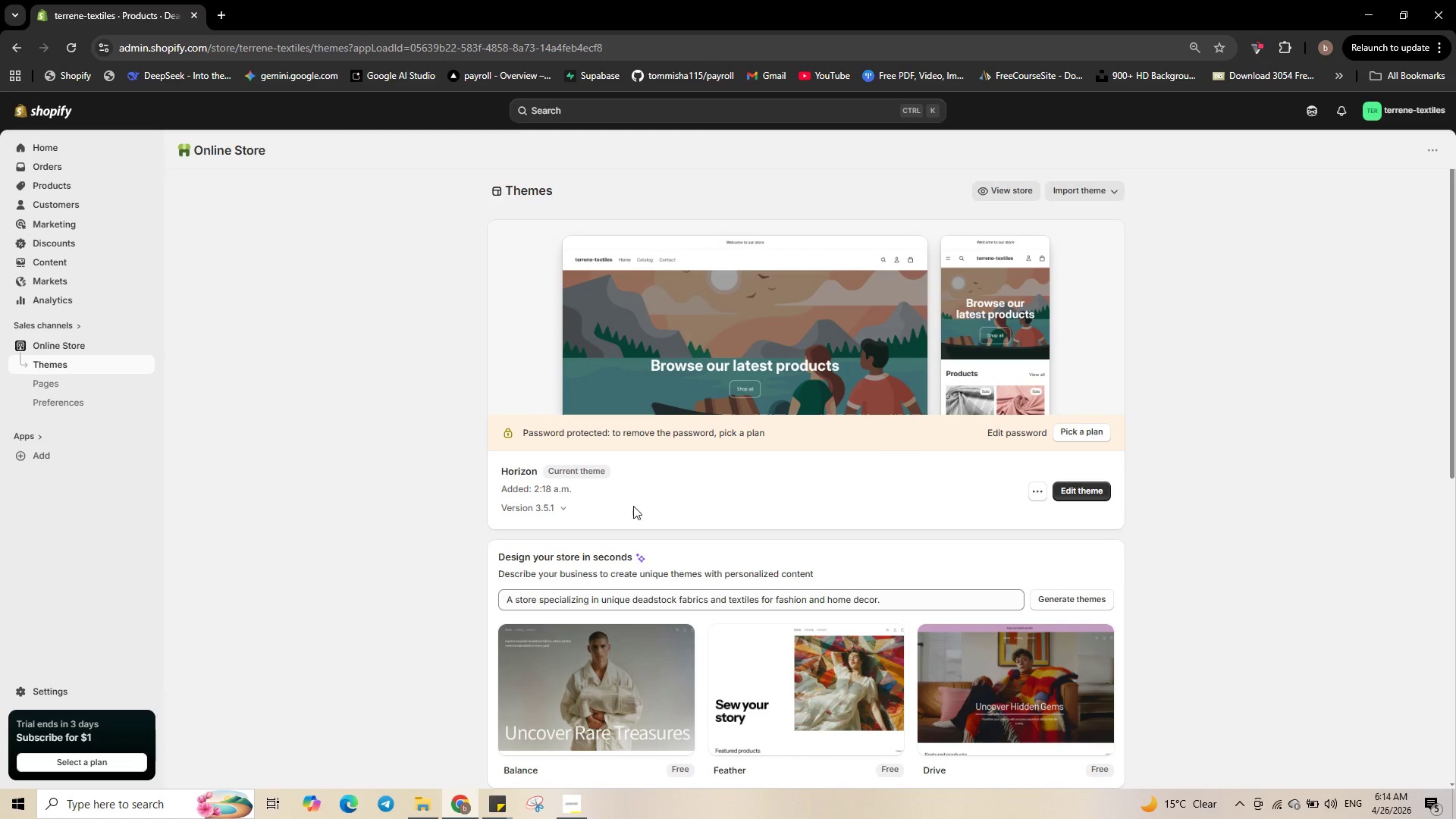 
wait(25.95)
 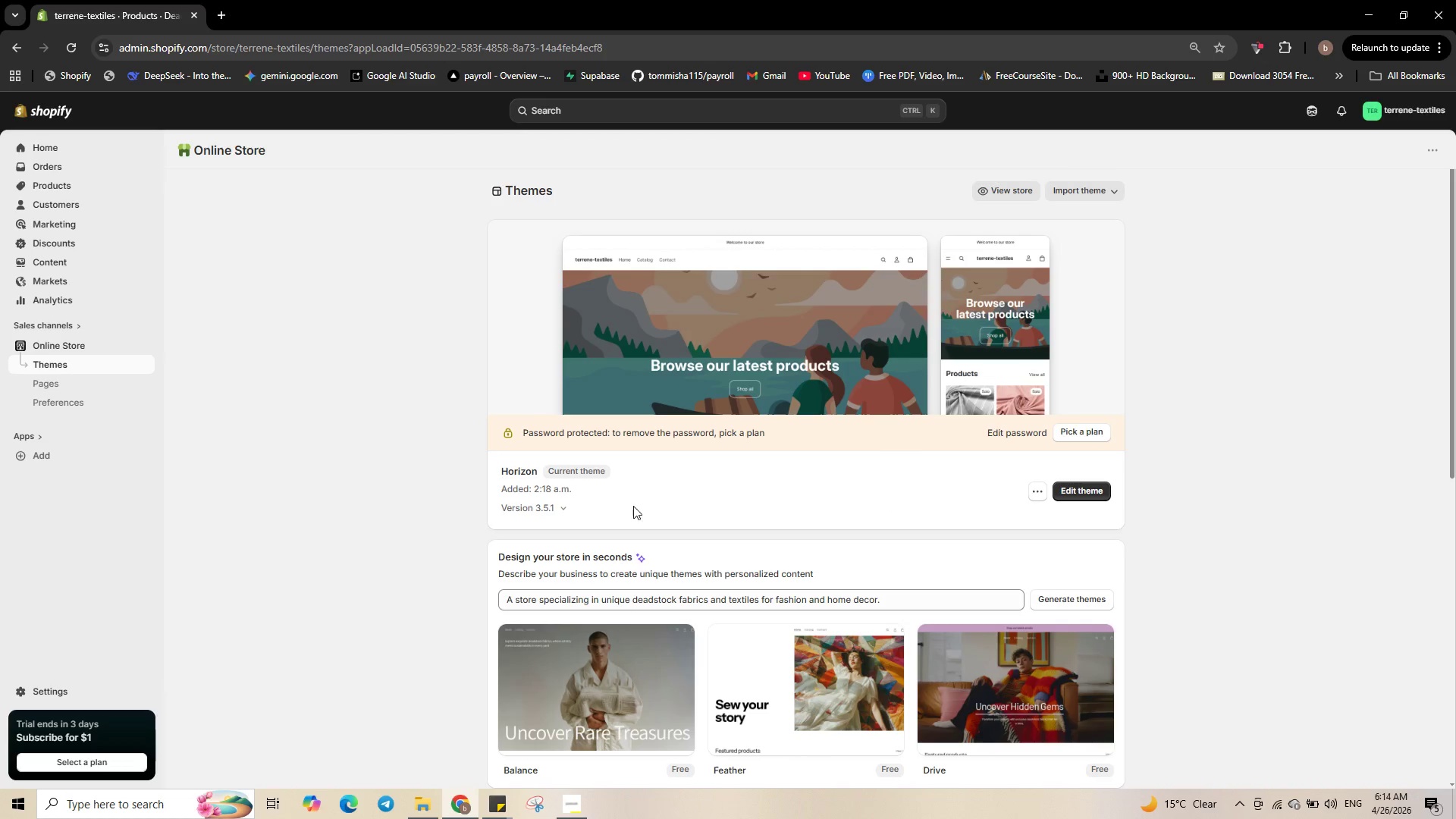 
left_click([1025, 193])
 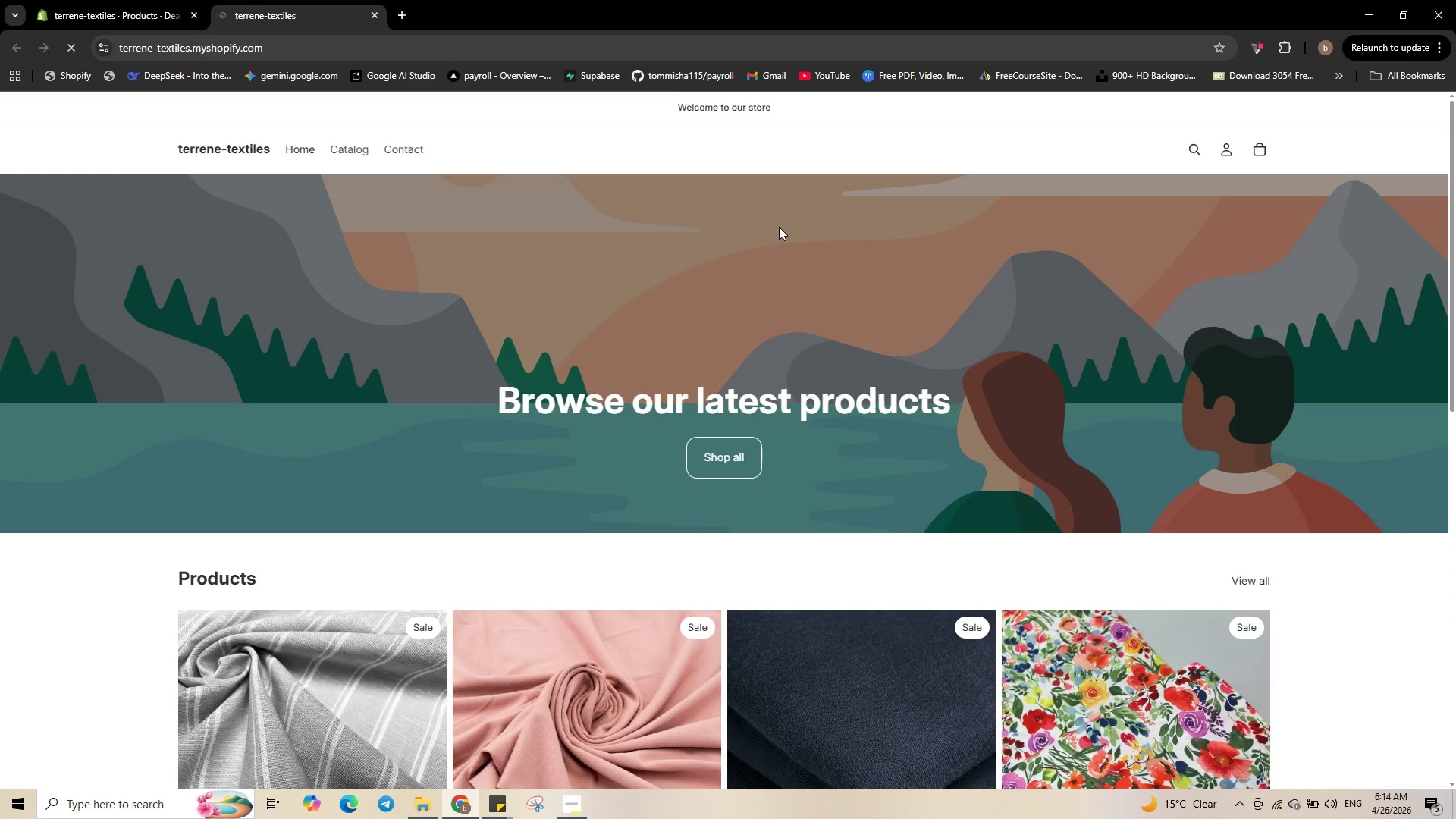 
wait(6.36)
 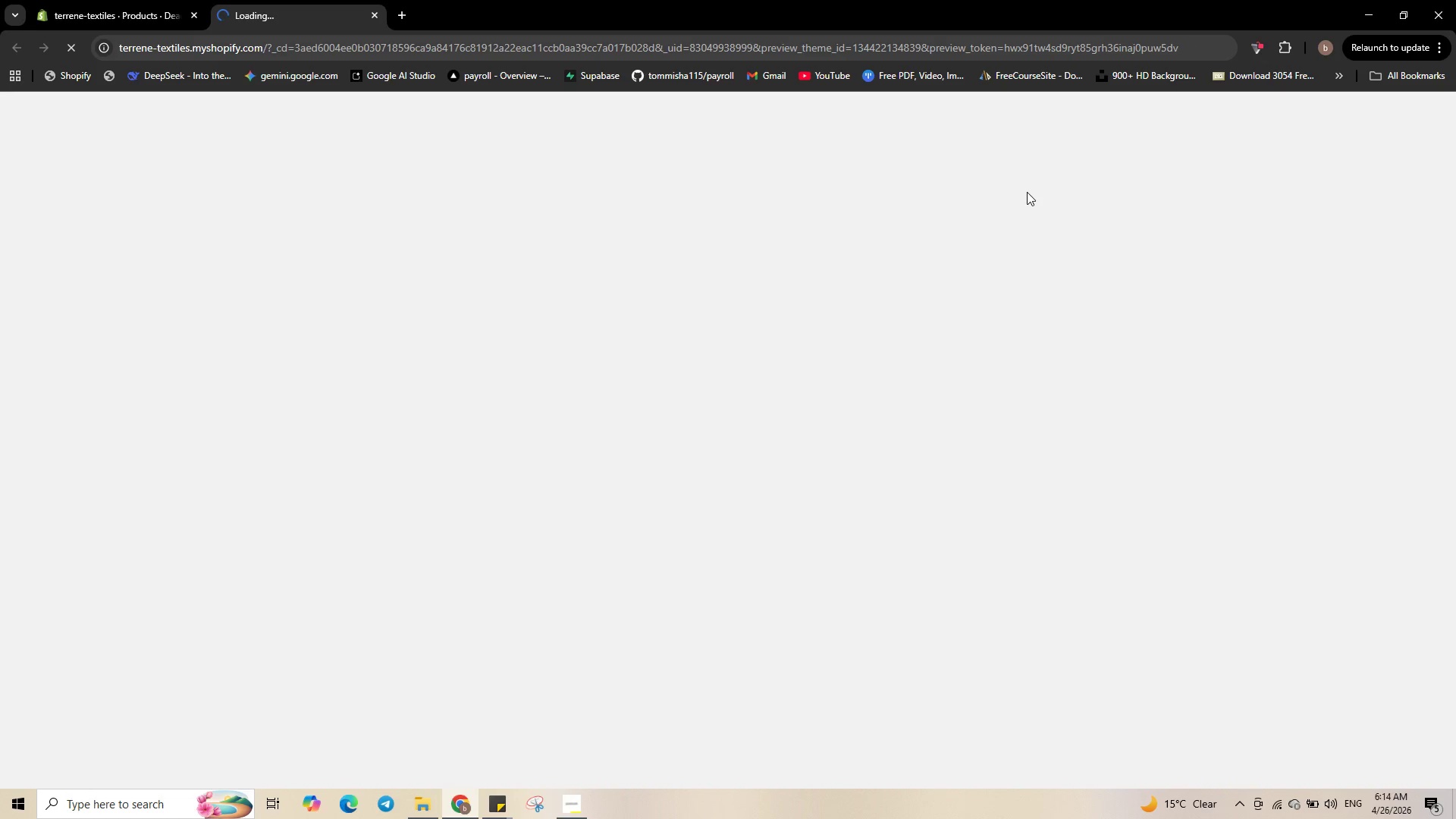 
left_click([279, 45])
 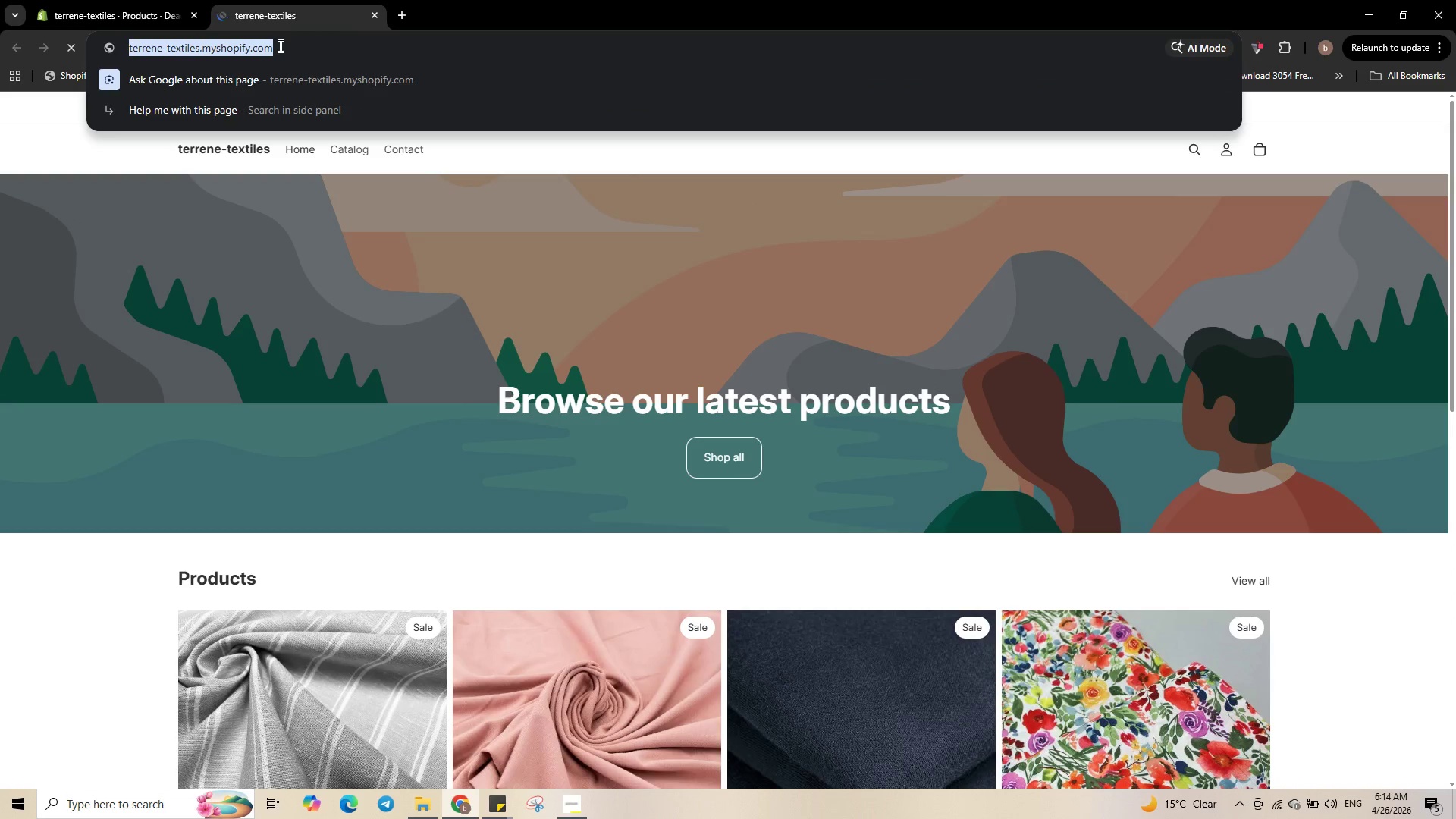 